 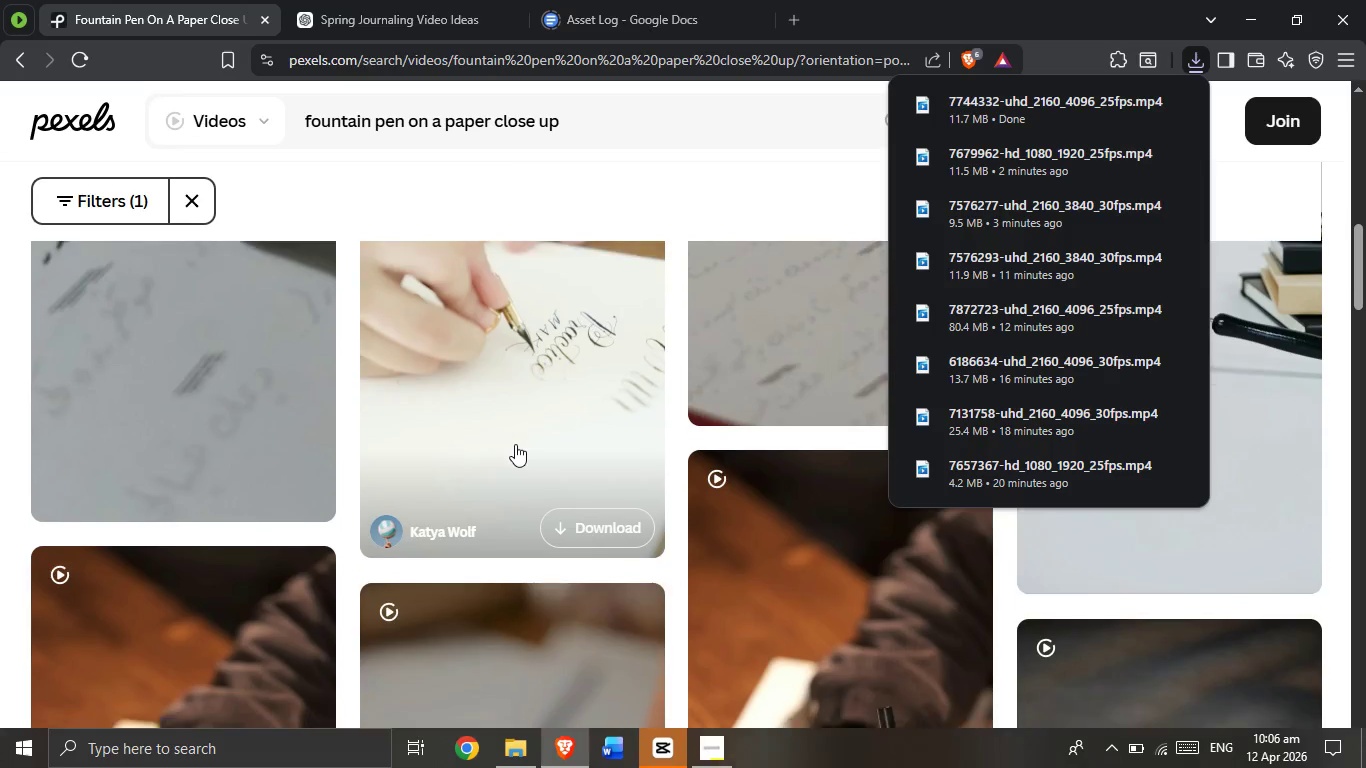 
scroll: coordinate [515, 440], scroll_direction: up, amount: 2.0
 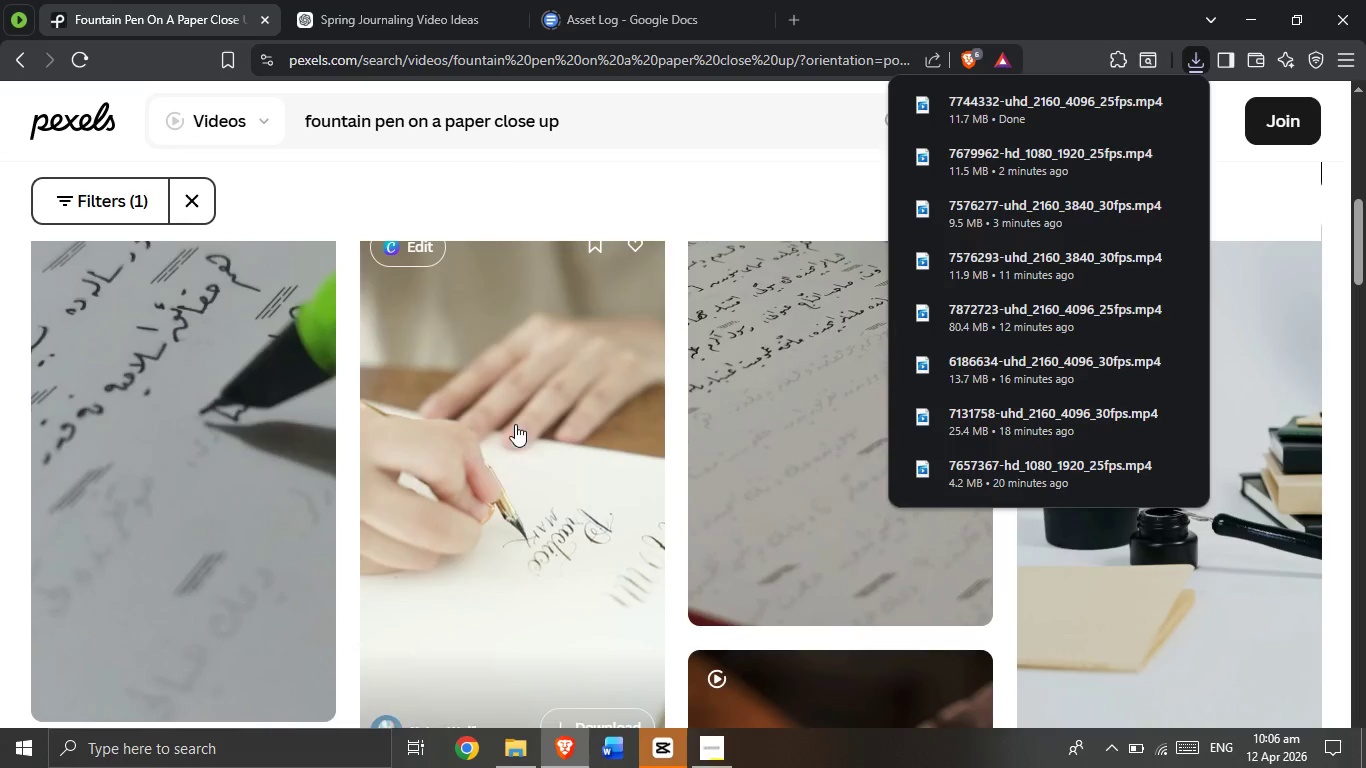 
wait(5.43)
 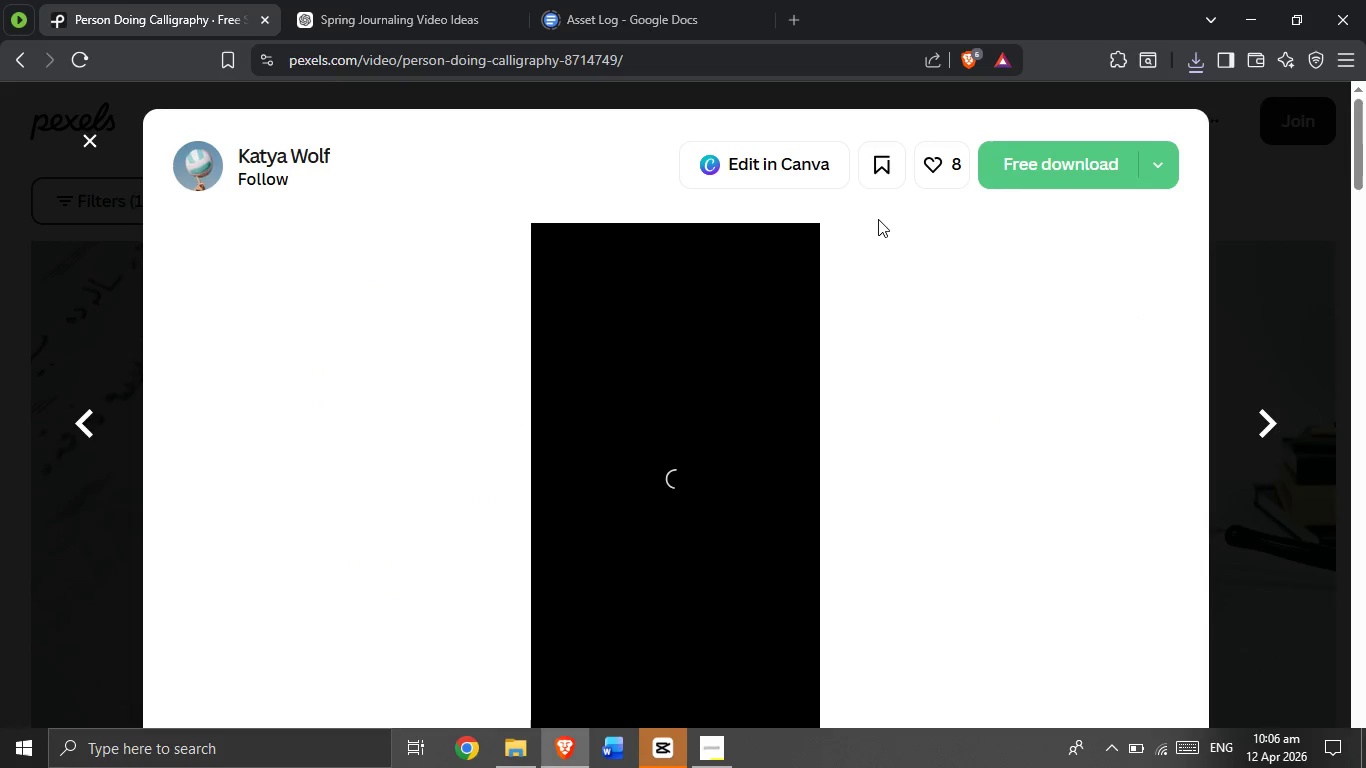 
left_click([1057, 162])
 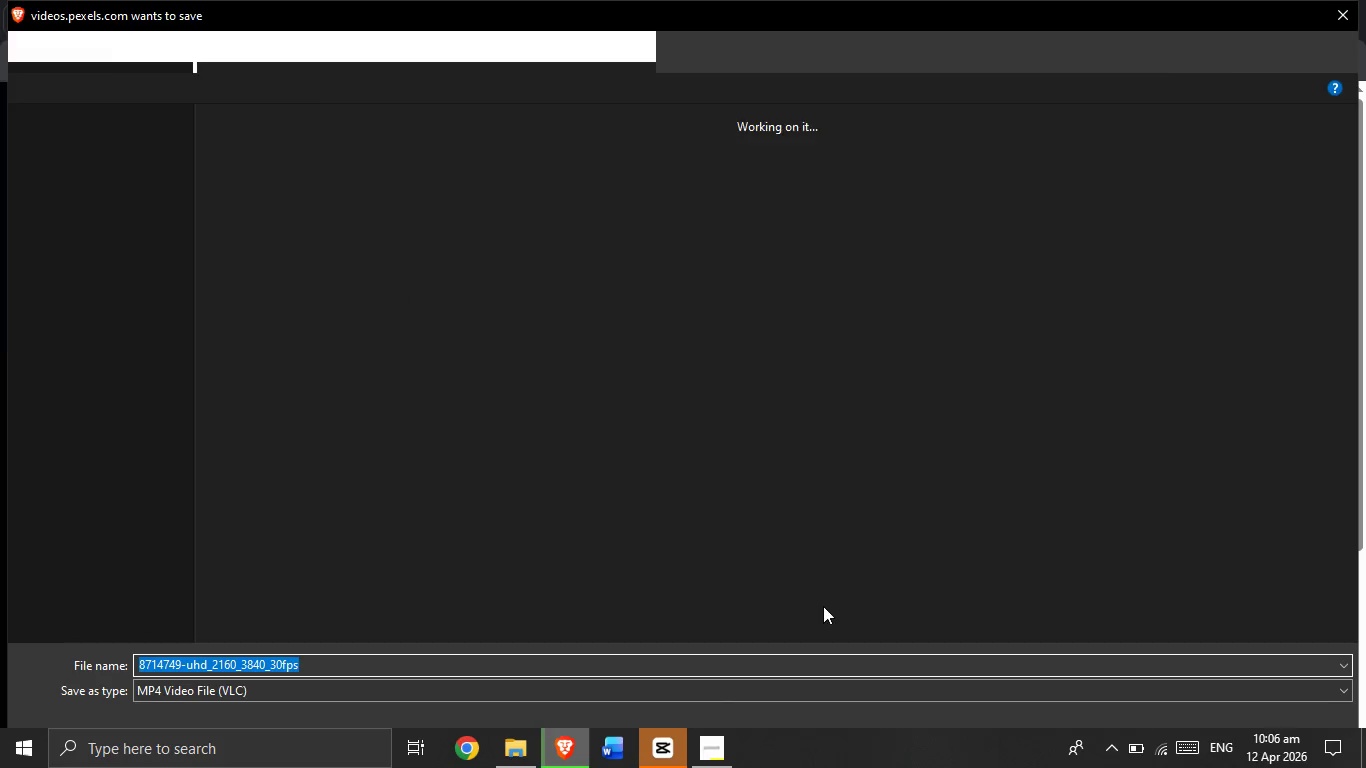 
wait(5.84)
 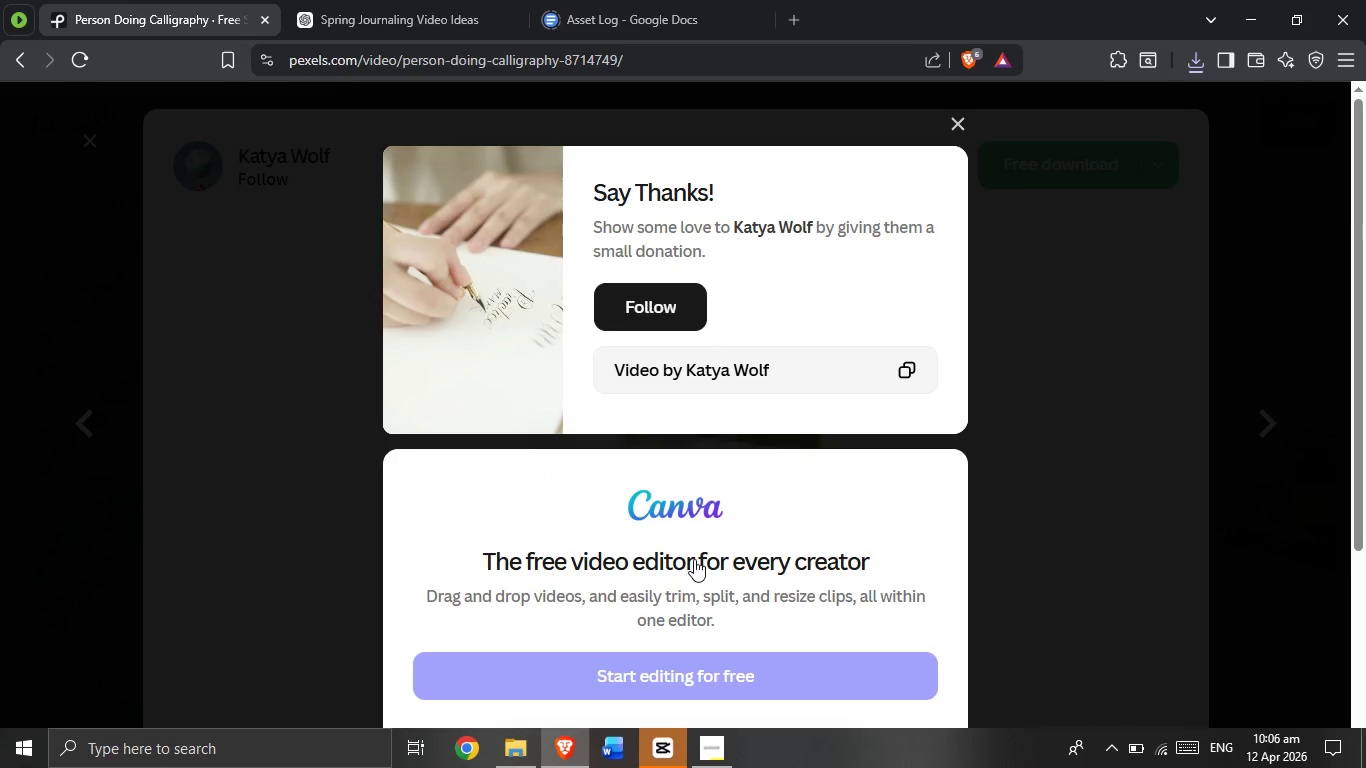 
left_click([1176, 725])
 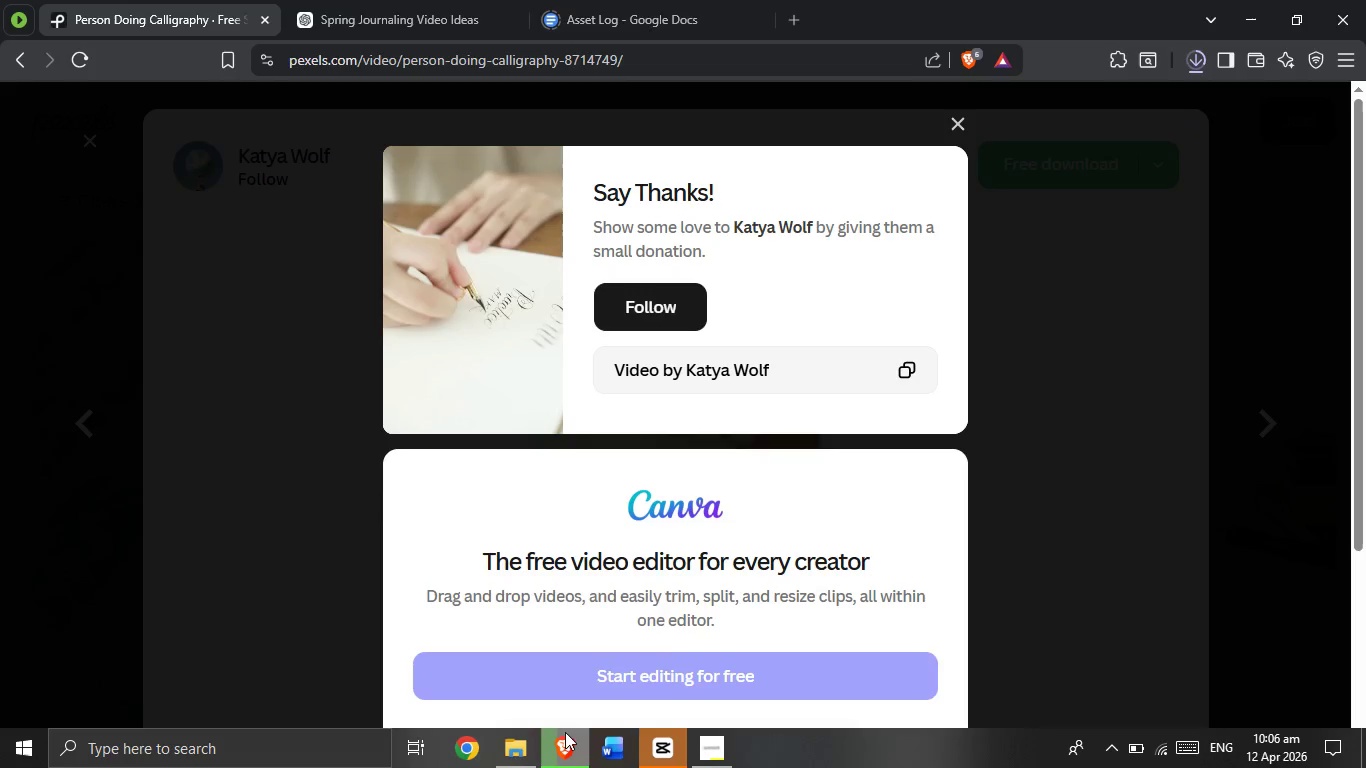 
left_click([501, 741])
 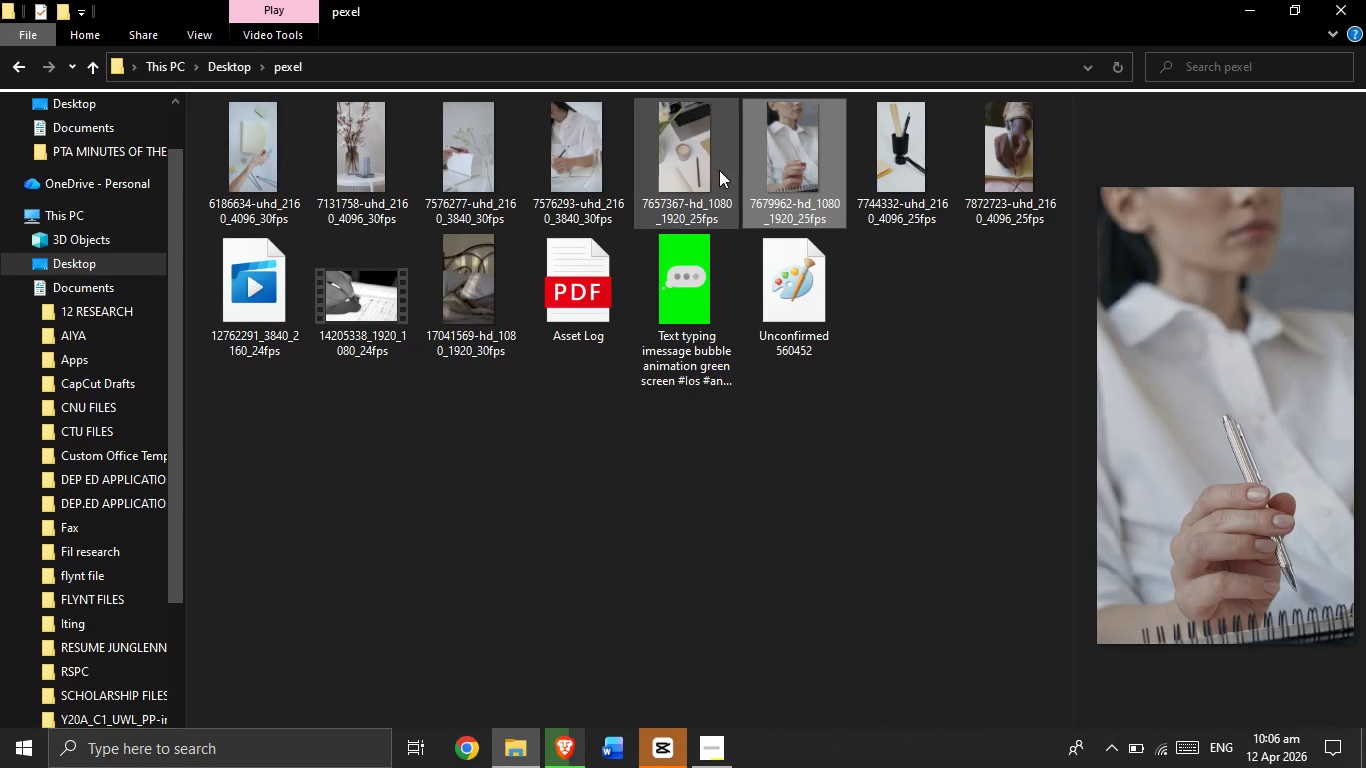 
left_click_drag(start_coordinate=[890, 151], to_coordinate=[915, 612])
 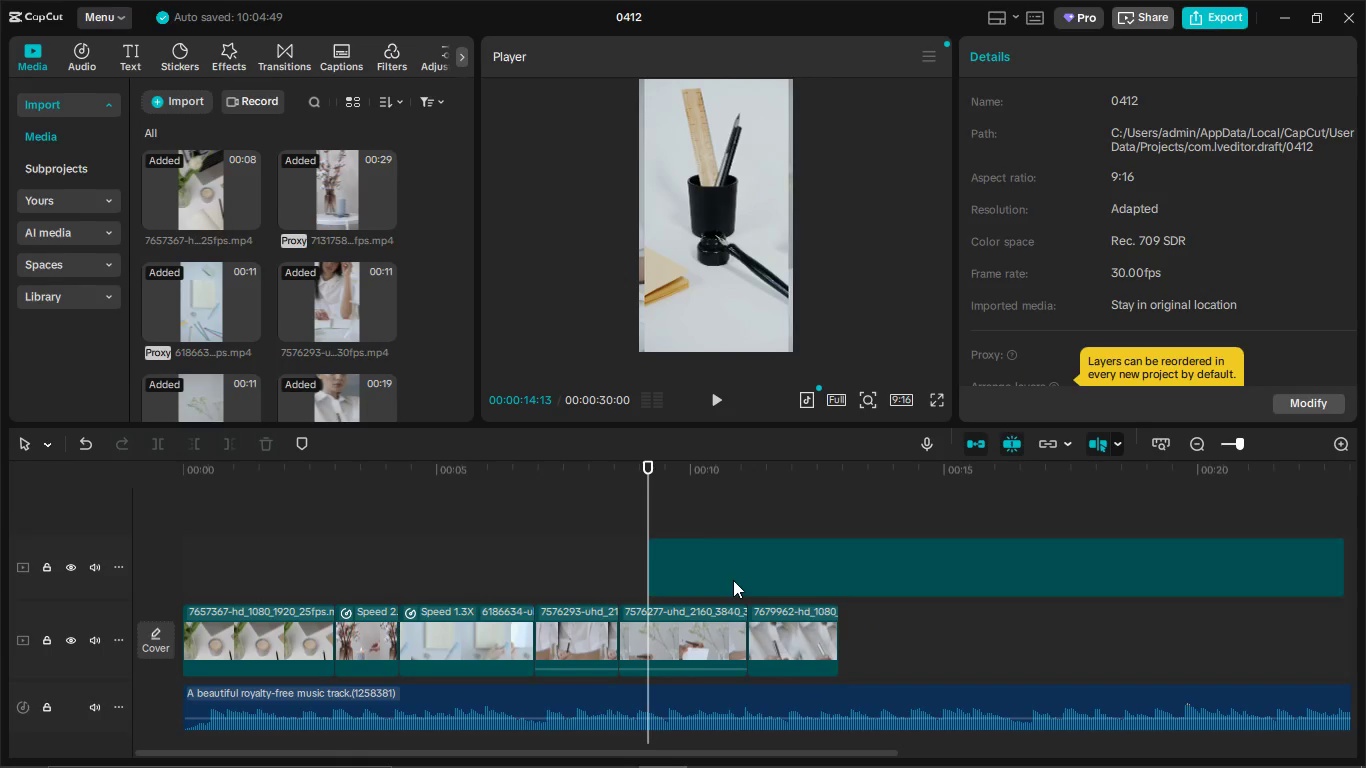 
left_click_drag(start_coordinate=[725, 563], to_coordinate=[878, 638])
 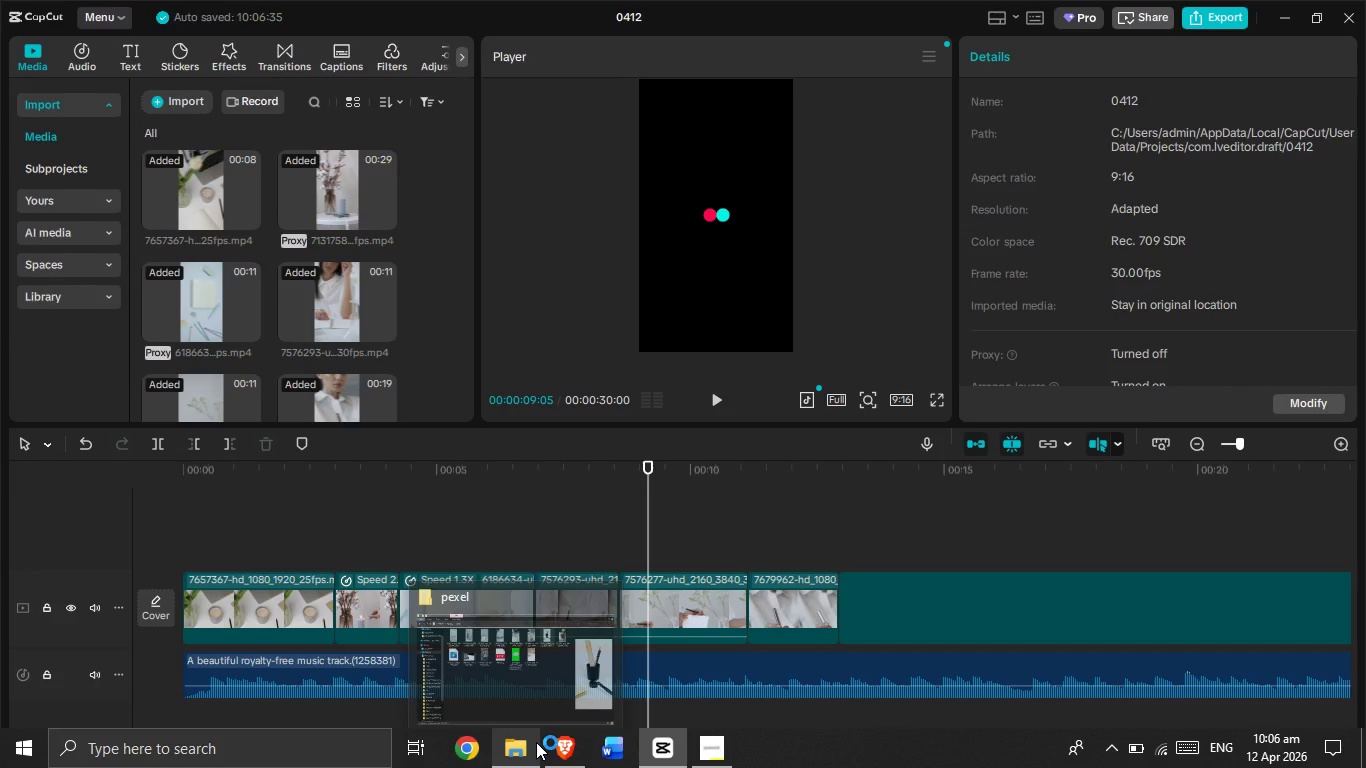 
left_click([503, 752])
 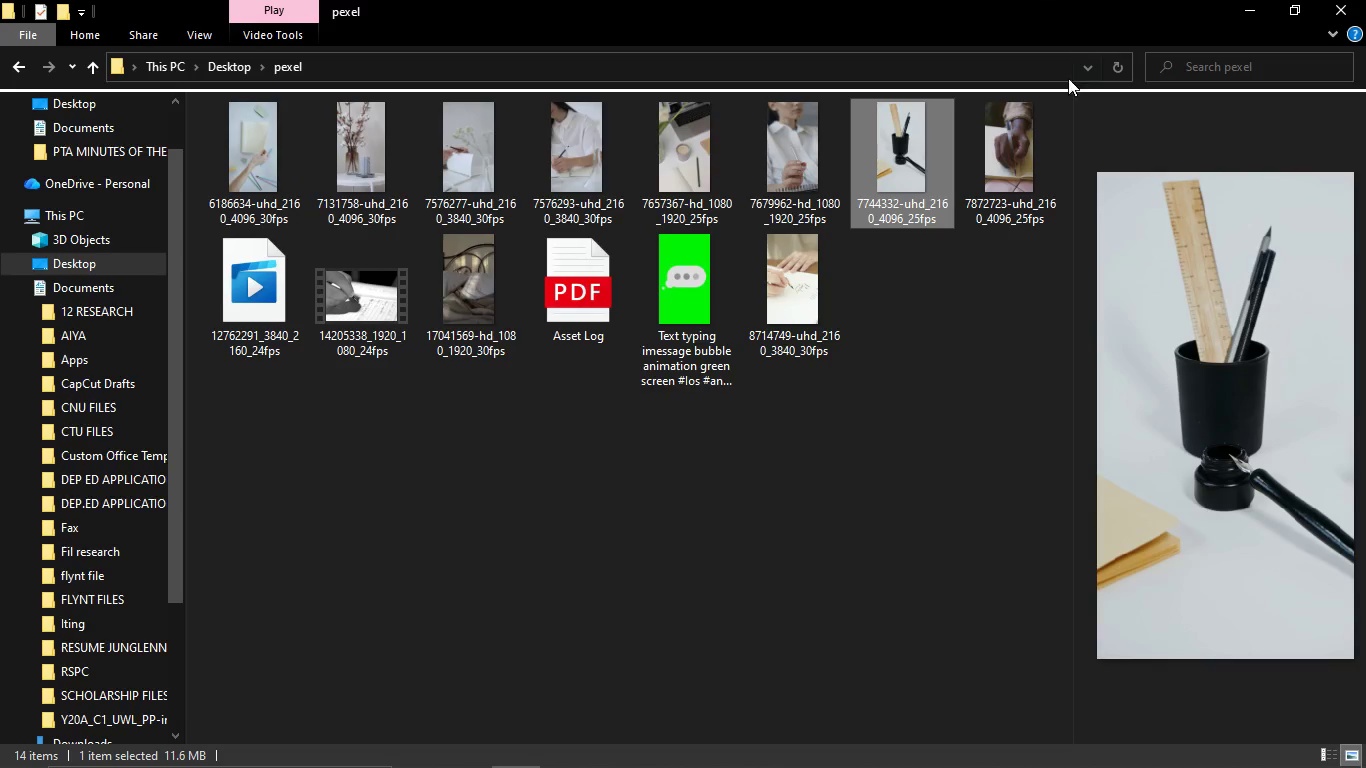 
wait(9.95)
 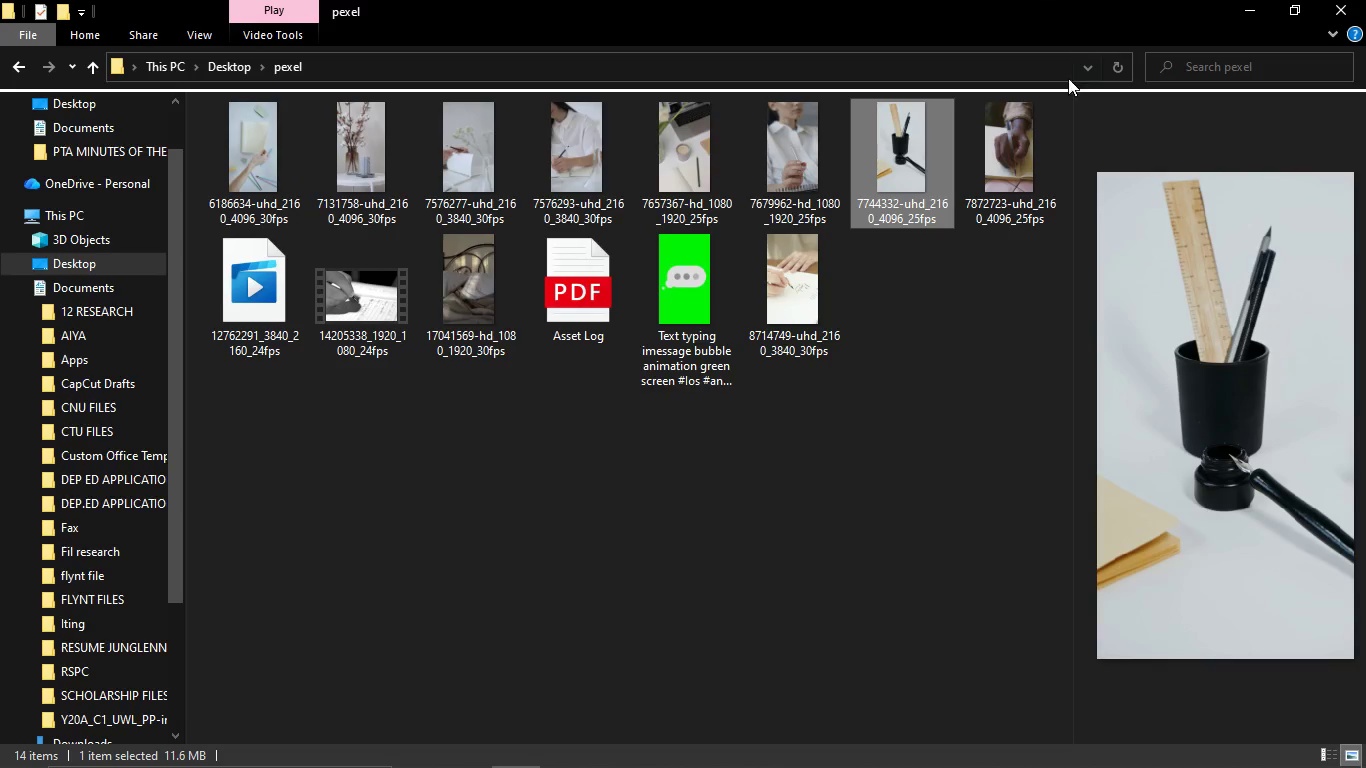 
left_click_drag(start_coordinate=[798, 288], to_coordinate=[921, 620])
 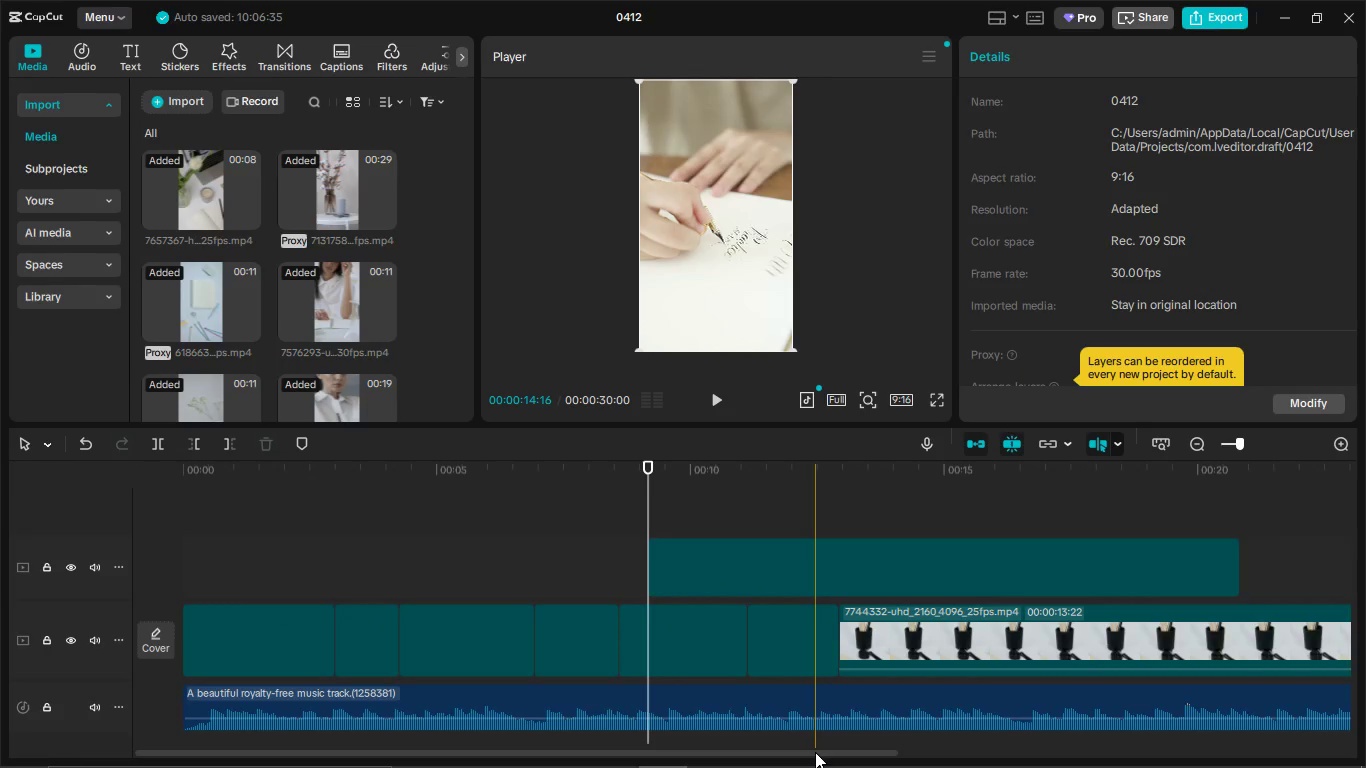 
left_click_drag(start_coordinate=[815, 752], to_coordinate=[771, 755])
 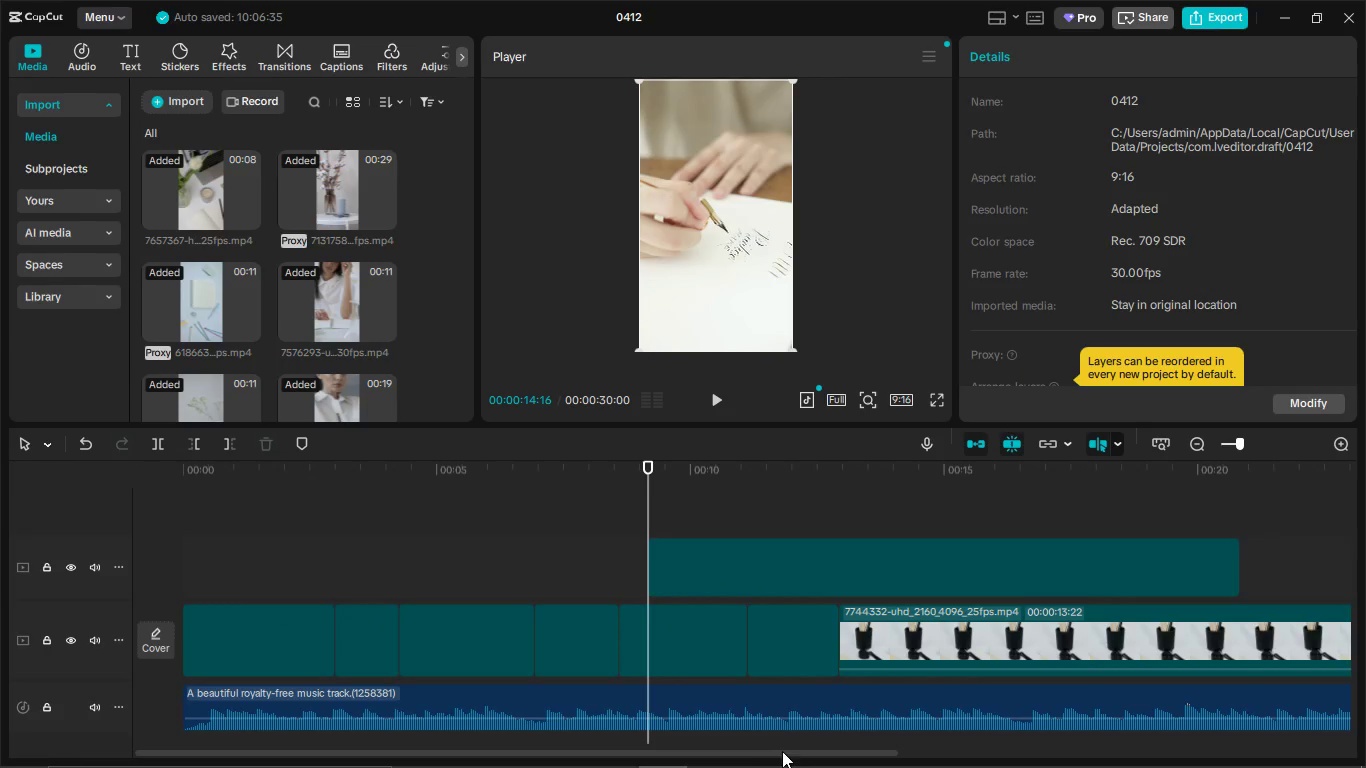 
left_click_drag(start_coordinate=[782, 751], to_coordinate=[728, 752])
 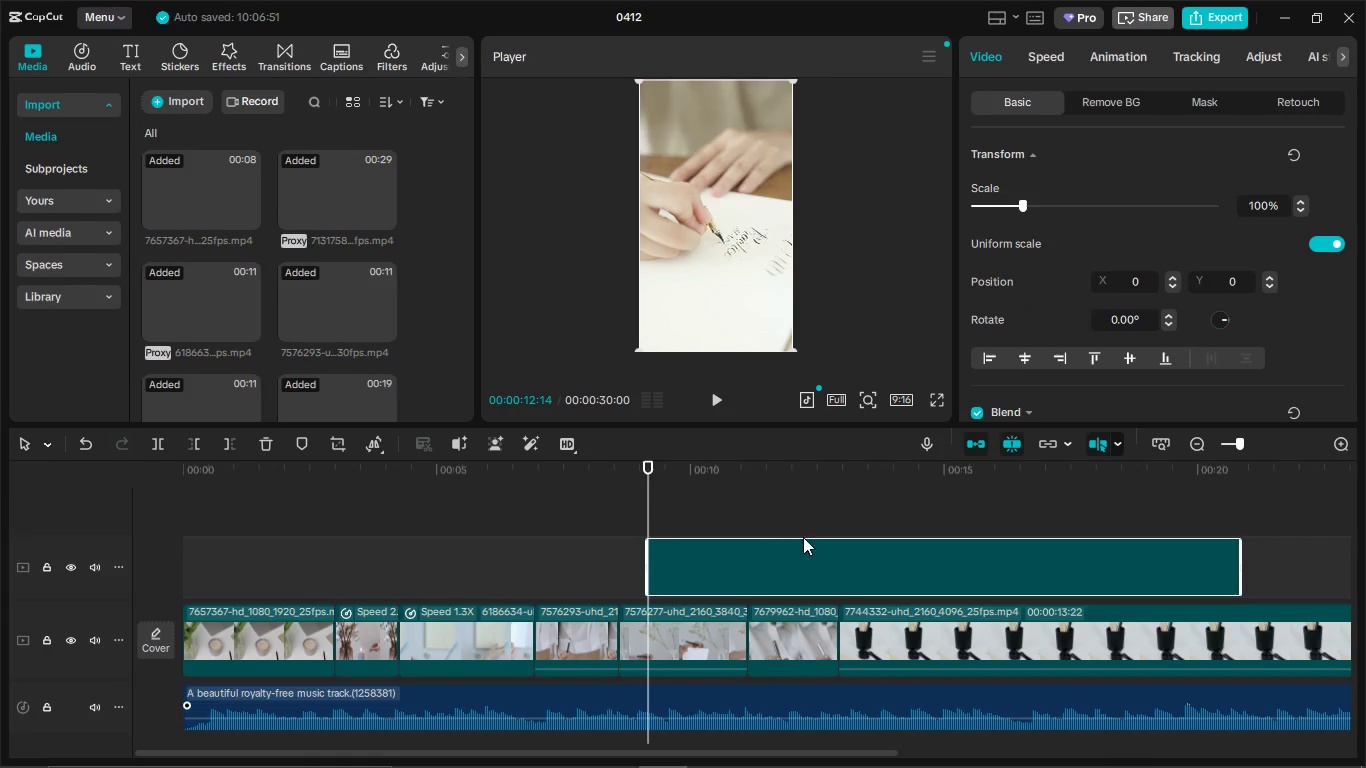 
left_click_drag(start_coordinate=[779, 555], to_coordinate=[1286, 562])
 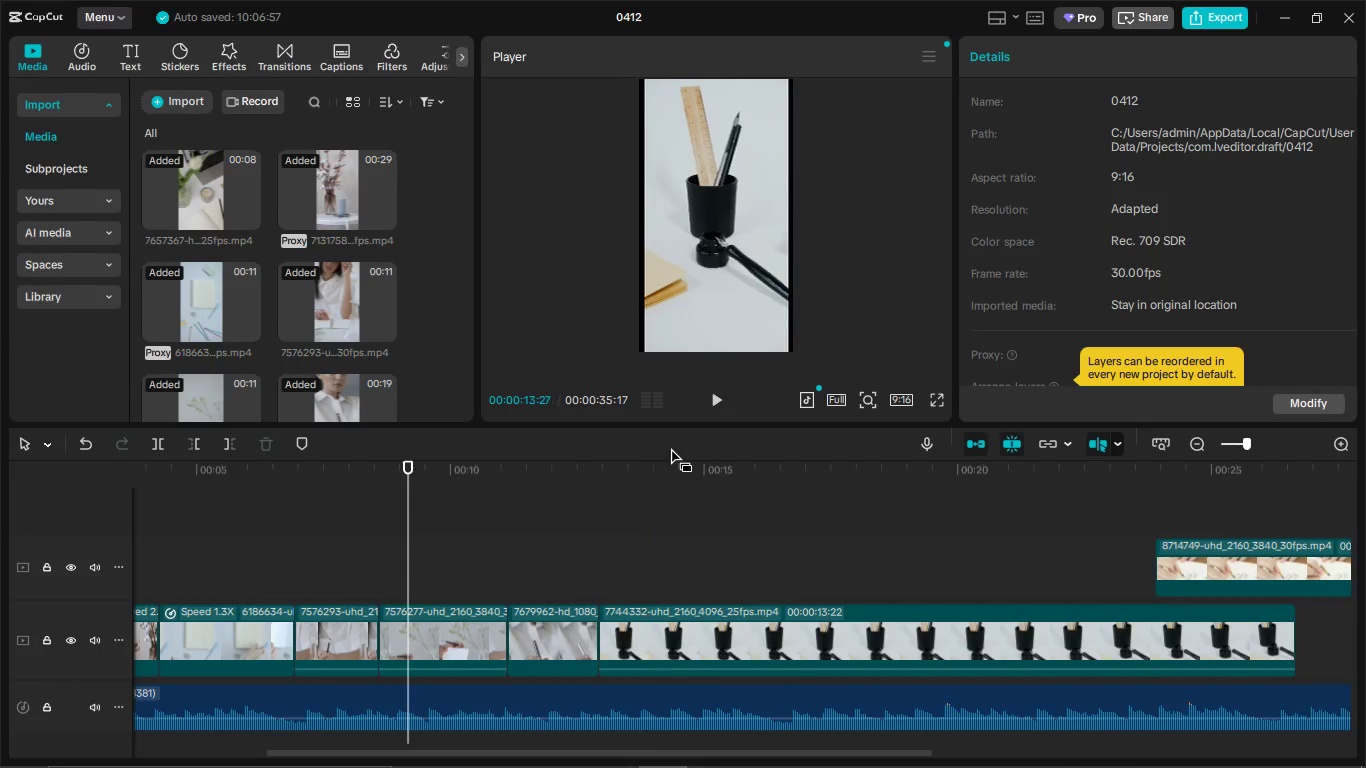 
left_click([713, 392])
 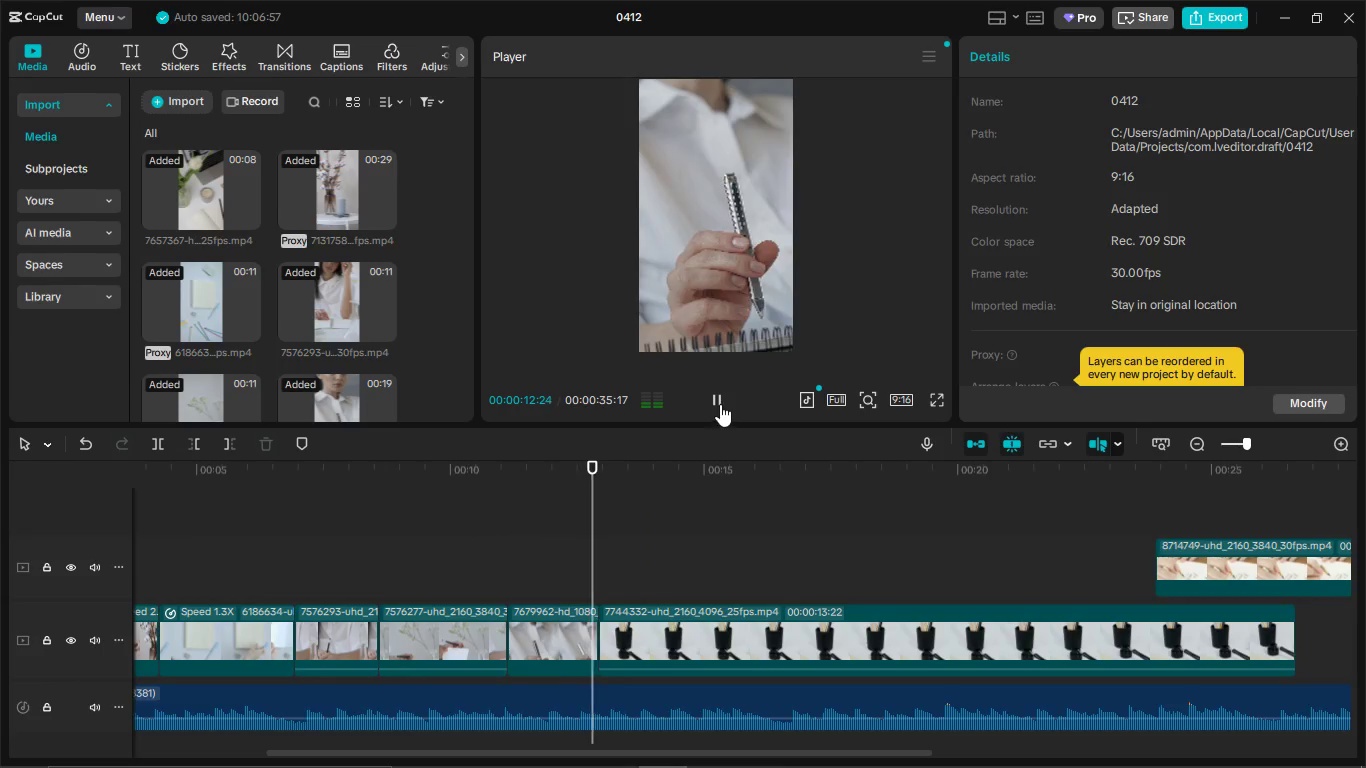 
wait(5.19)
 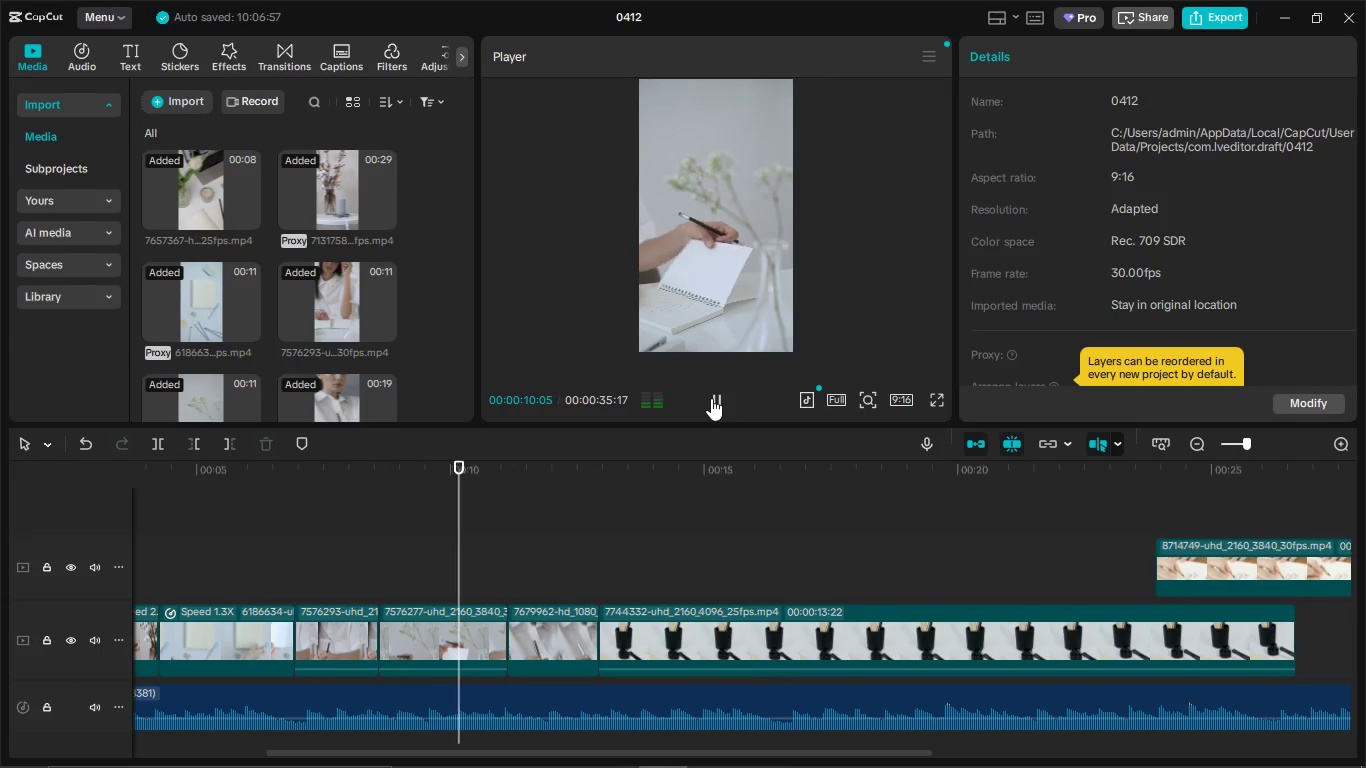 
left_click([719, 400])
 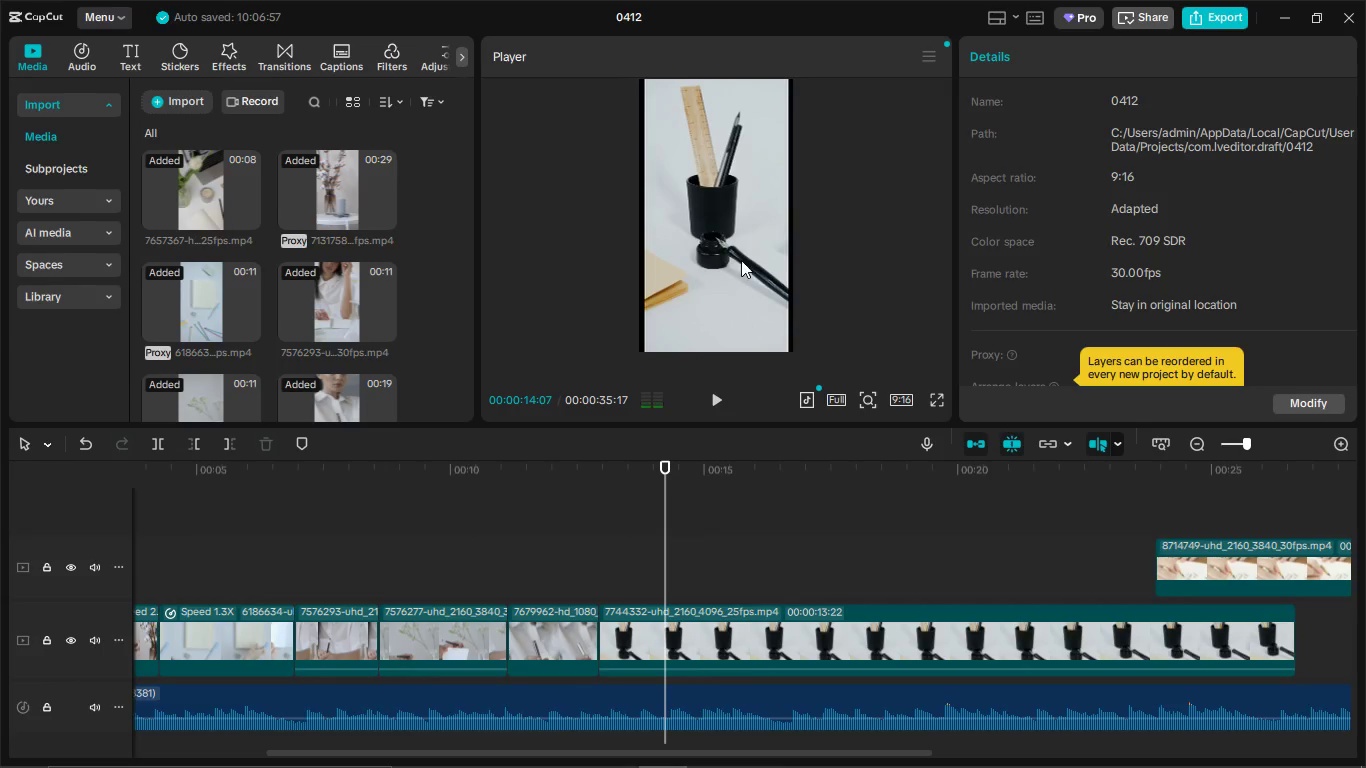 
double_click([741, 260])
 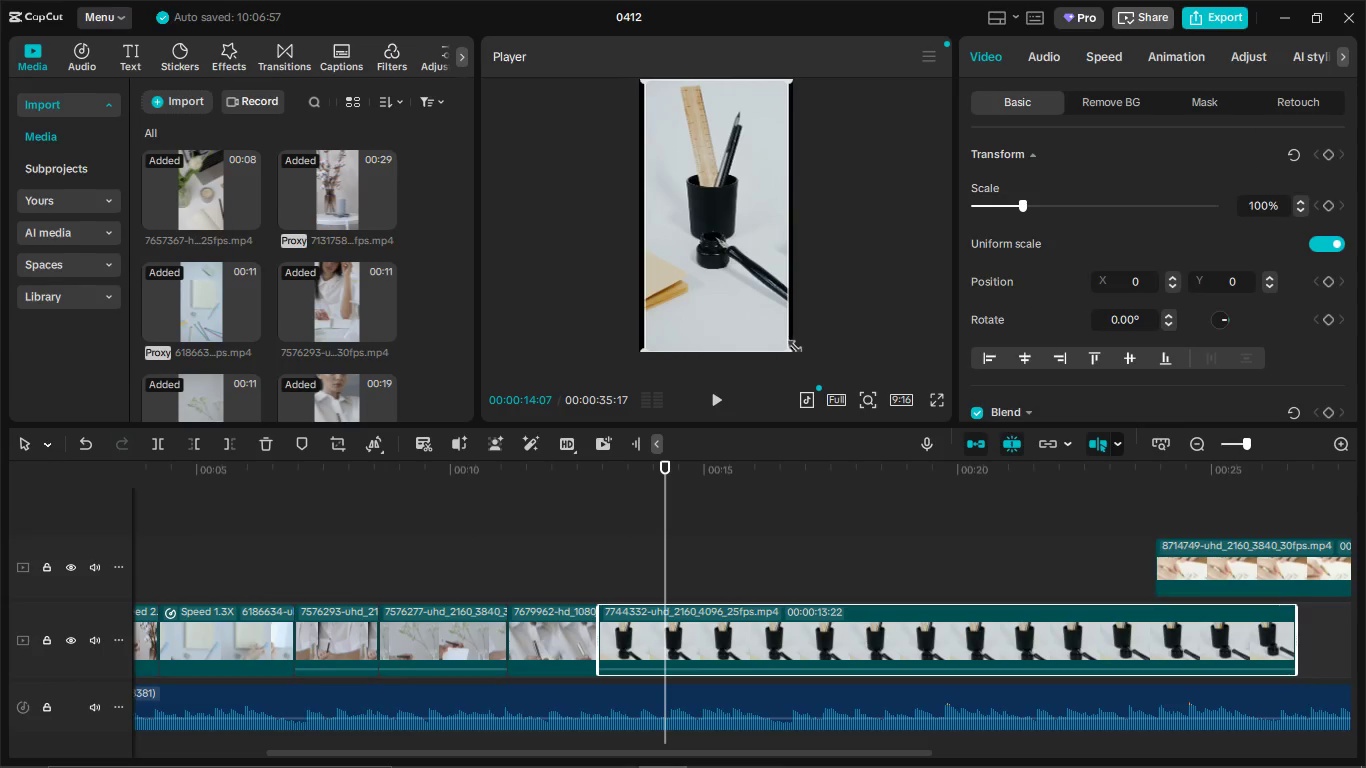 
left_click_drag(start_coordinate=[790, 344], to_coordinate=[800, 356])
 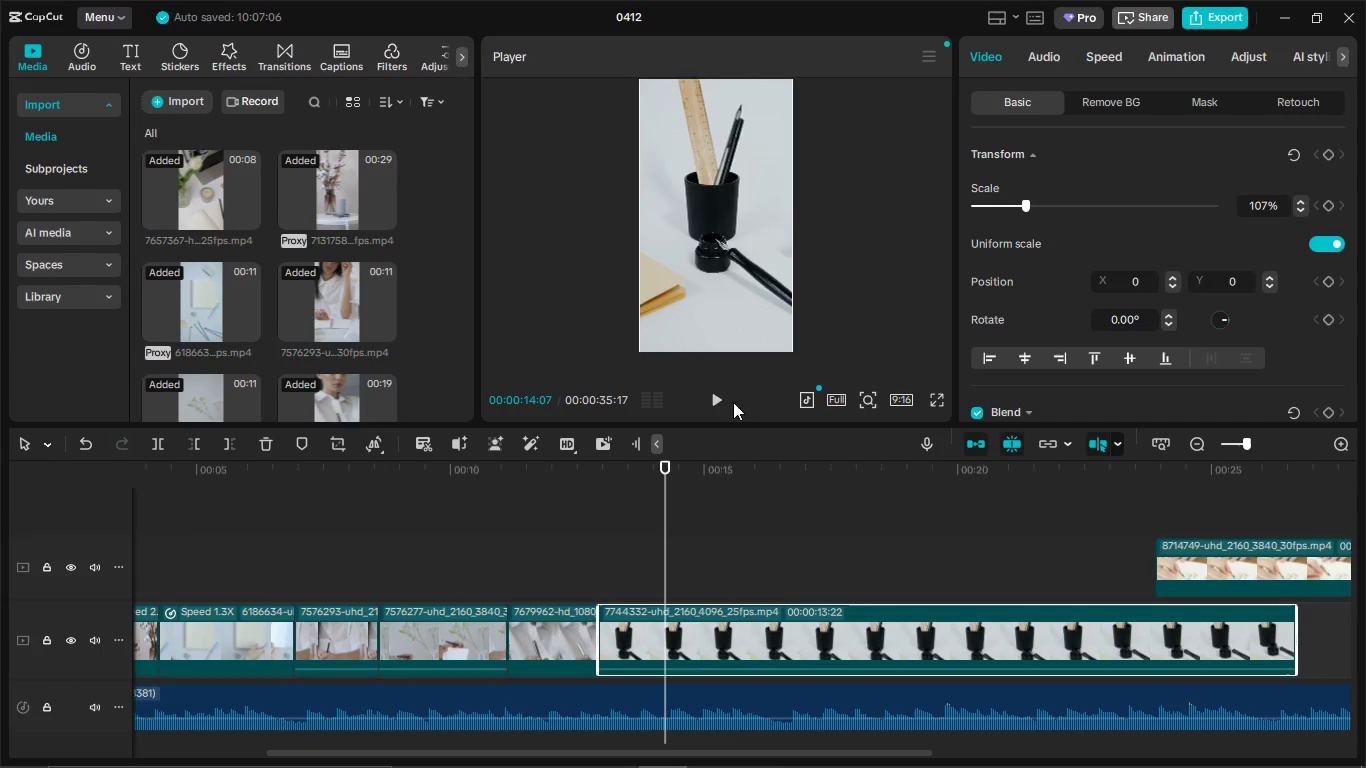 
left_click([718, 399])
 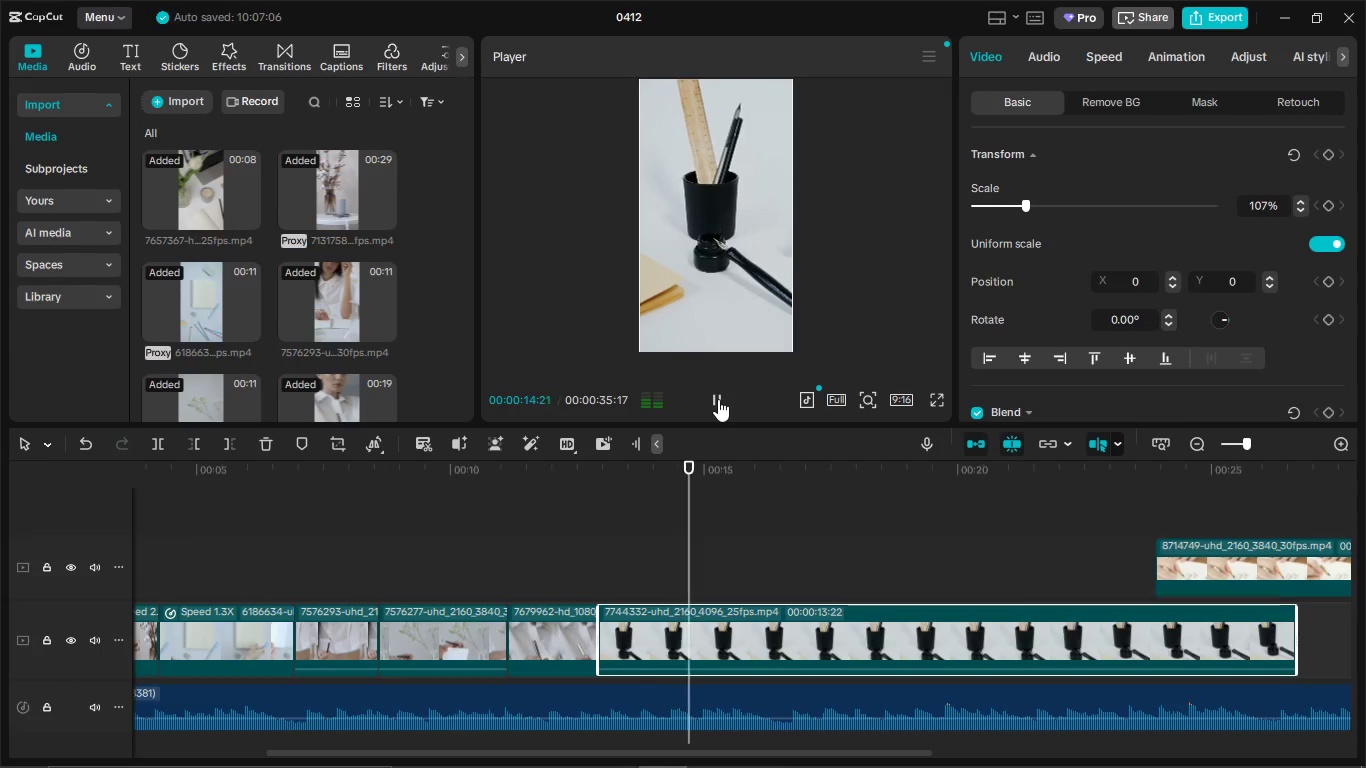 
left_click([718, 399])
 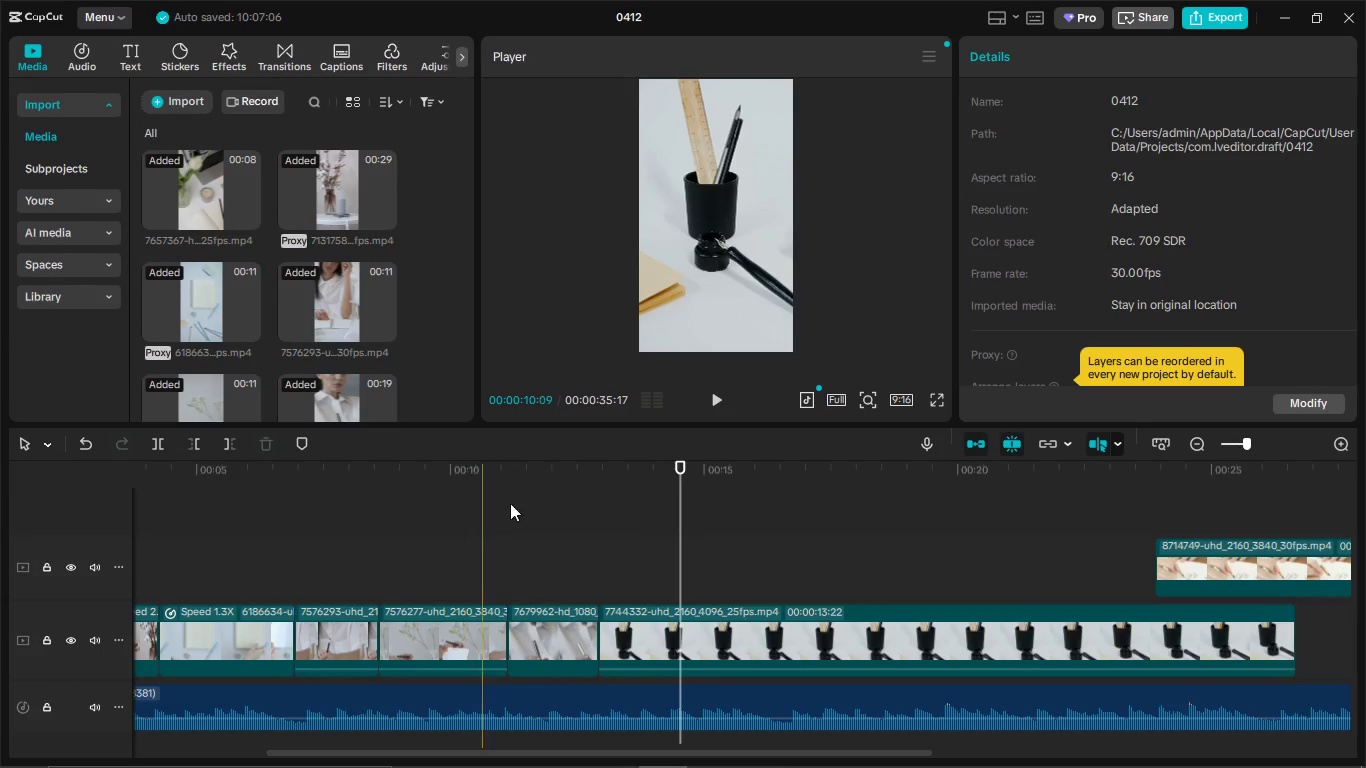 
left_click([600, 563])
 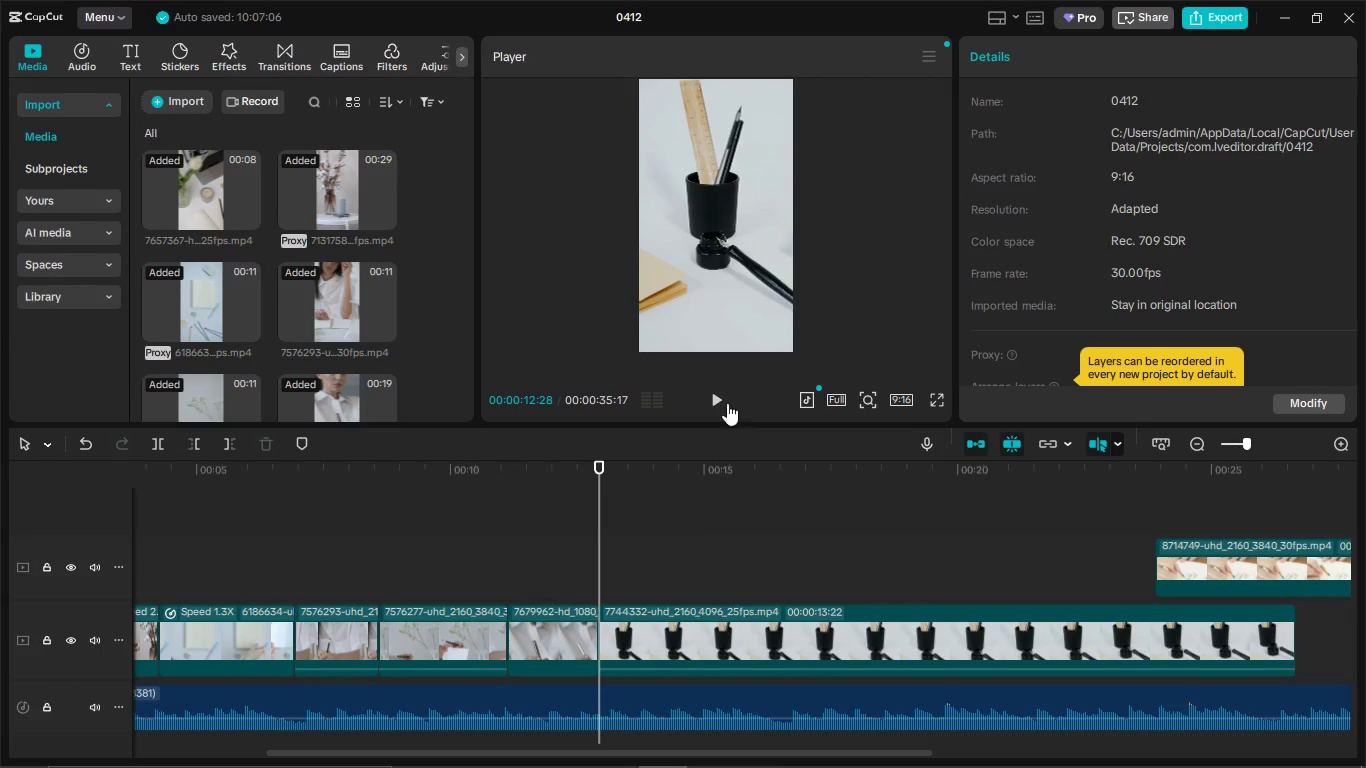 
left_click([718, 398])
 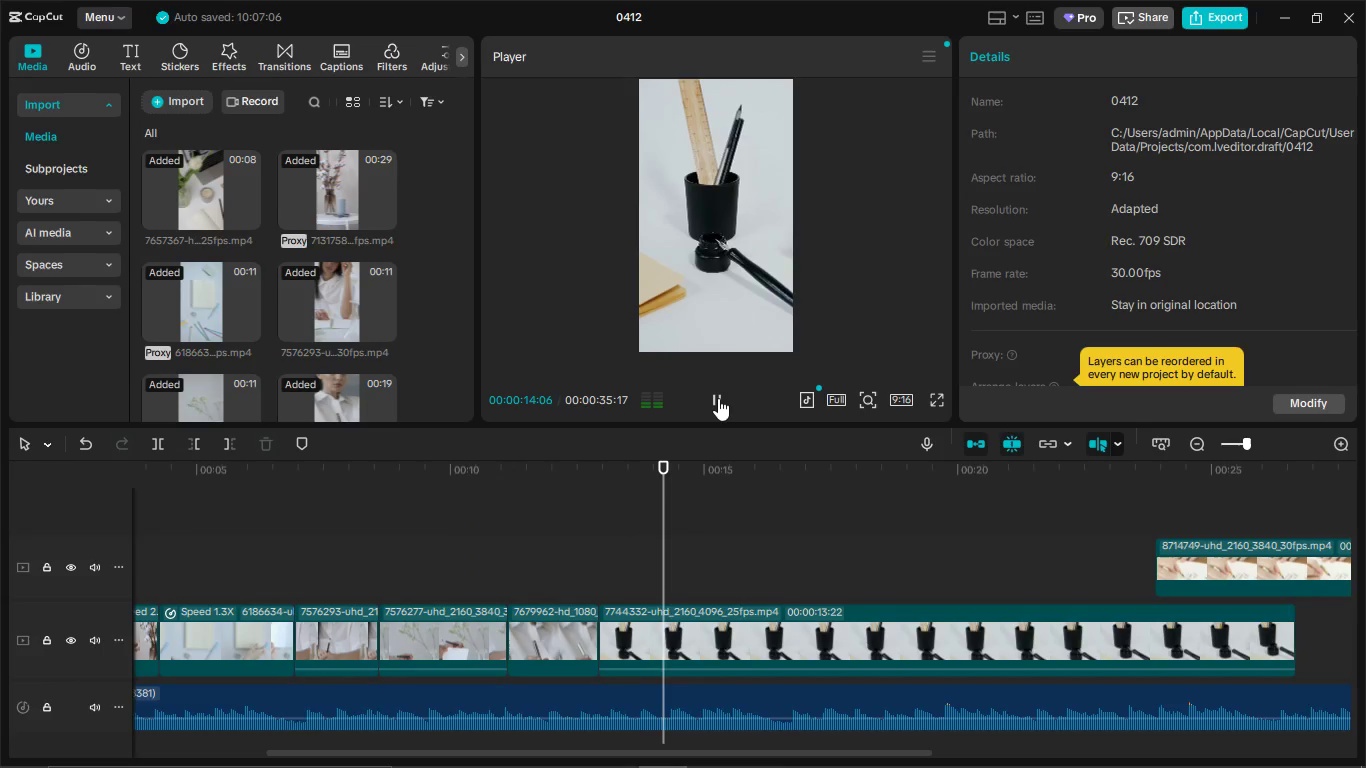 
left_click([718, 398])
 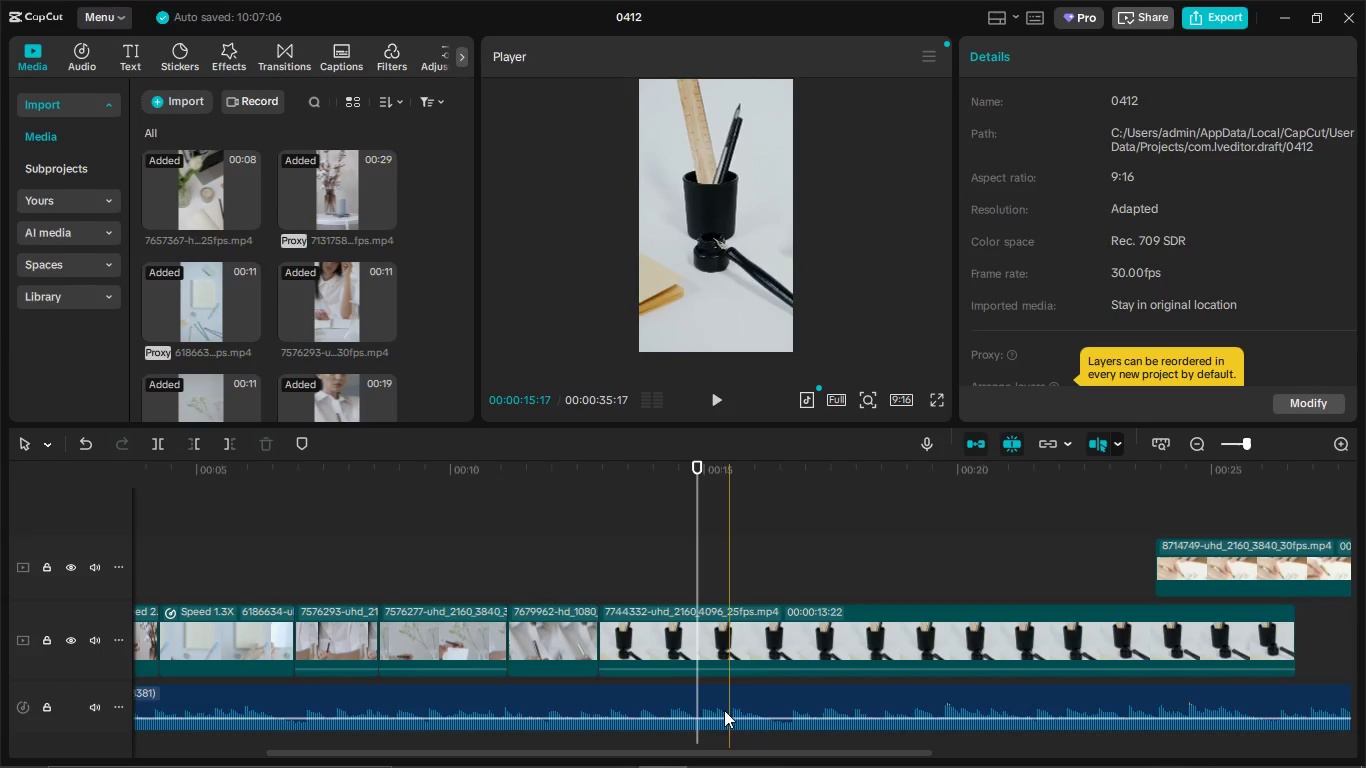 
left_click([702, 639])
 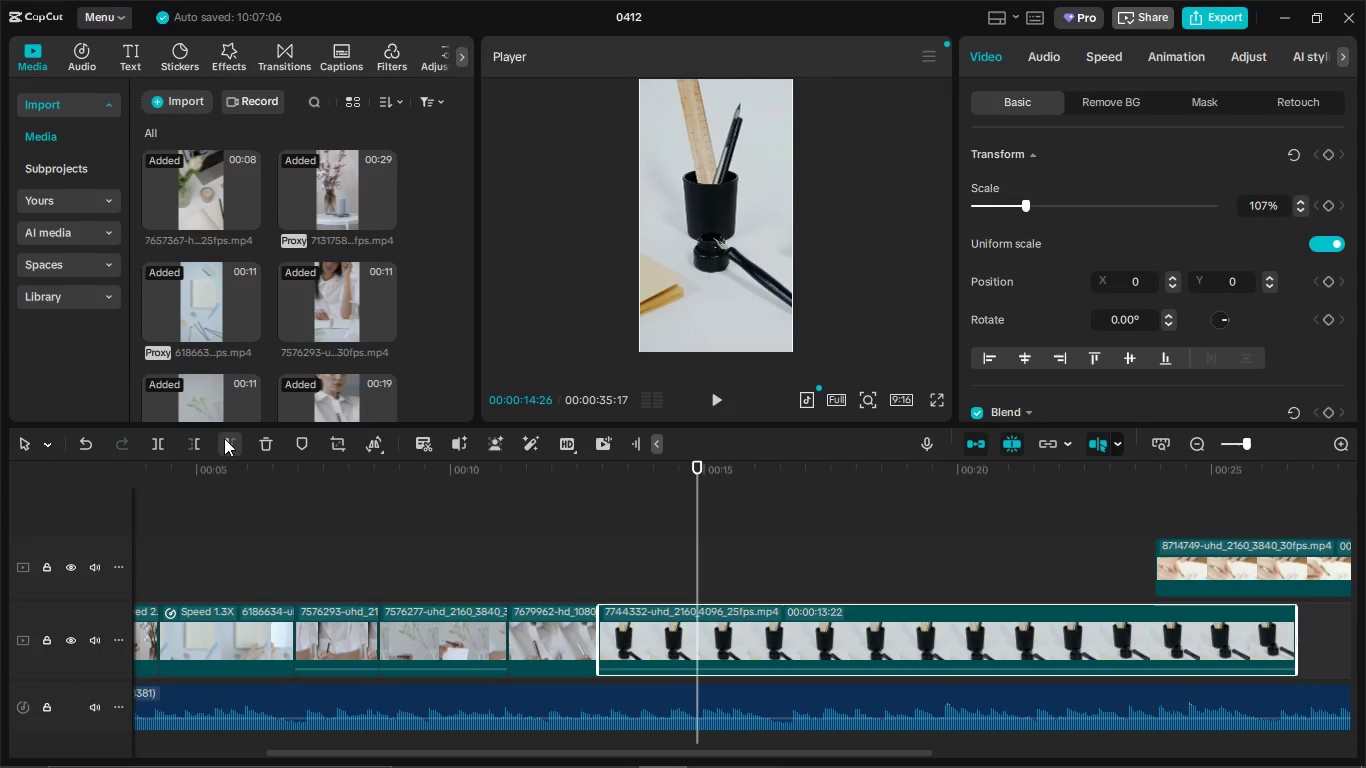 
left_click([222, 437])
 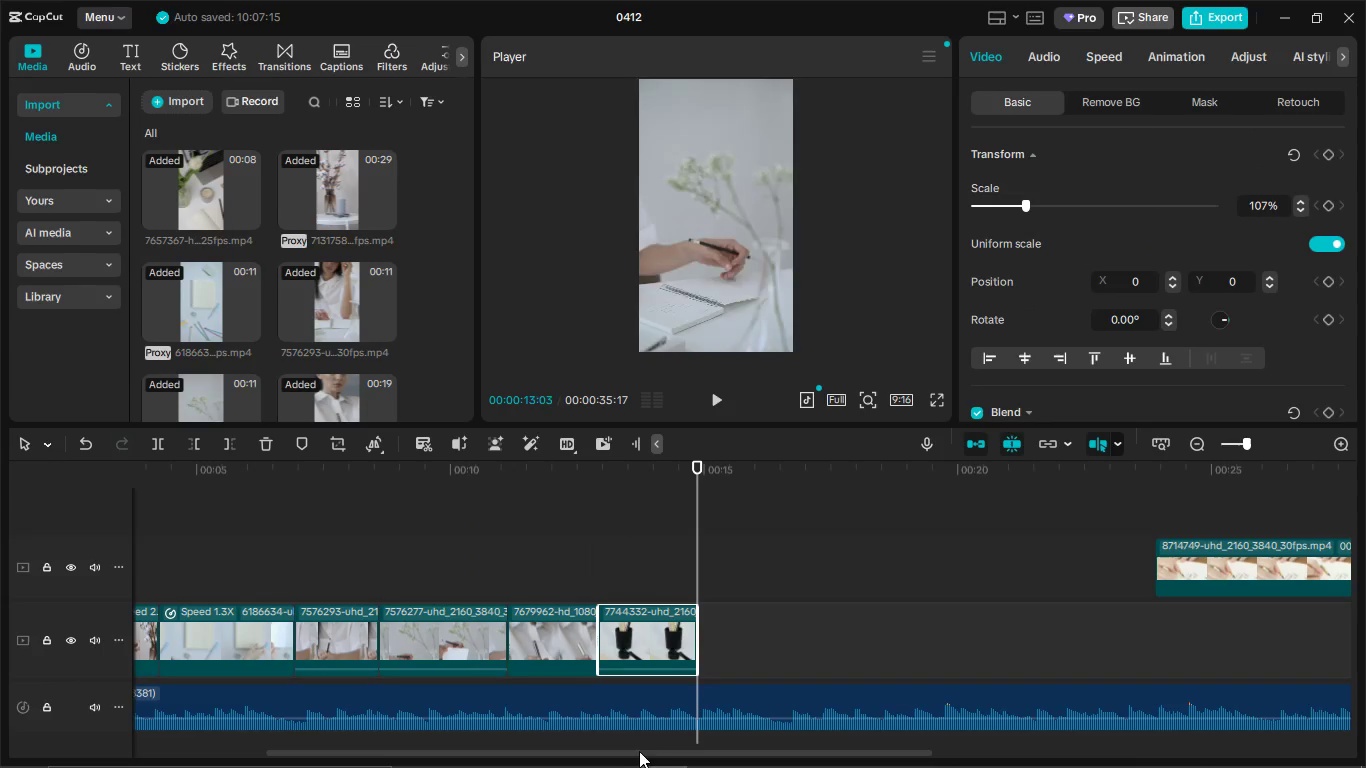 
left_click_drag(start_coordinate=[647, 753], to_coordinate=[323, 703])
 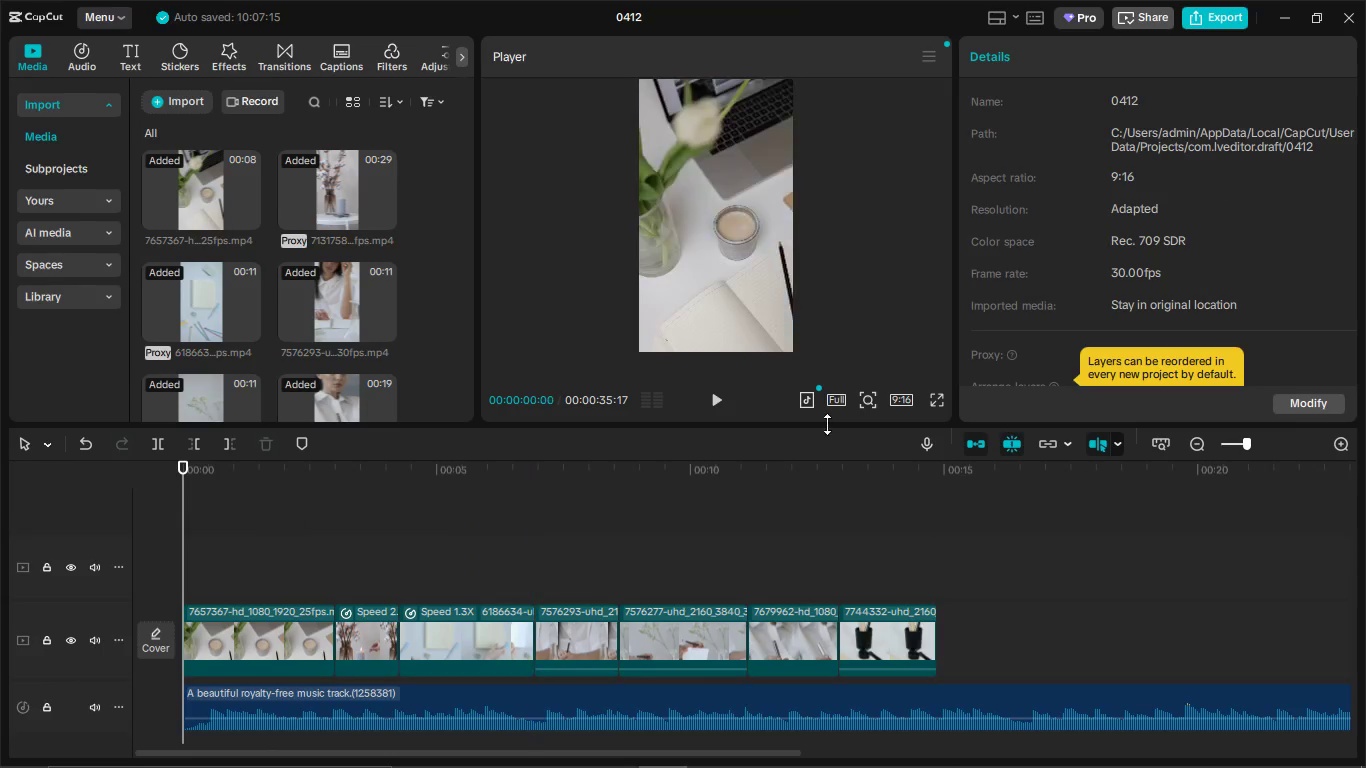 
left_click([718, 413])
 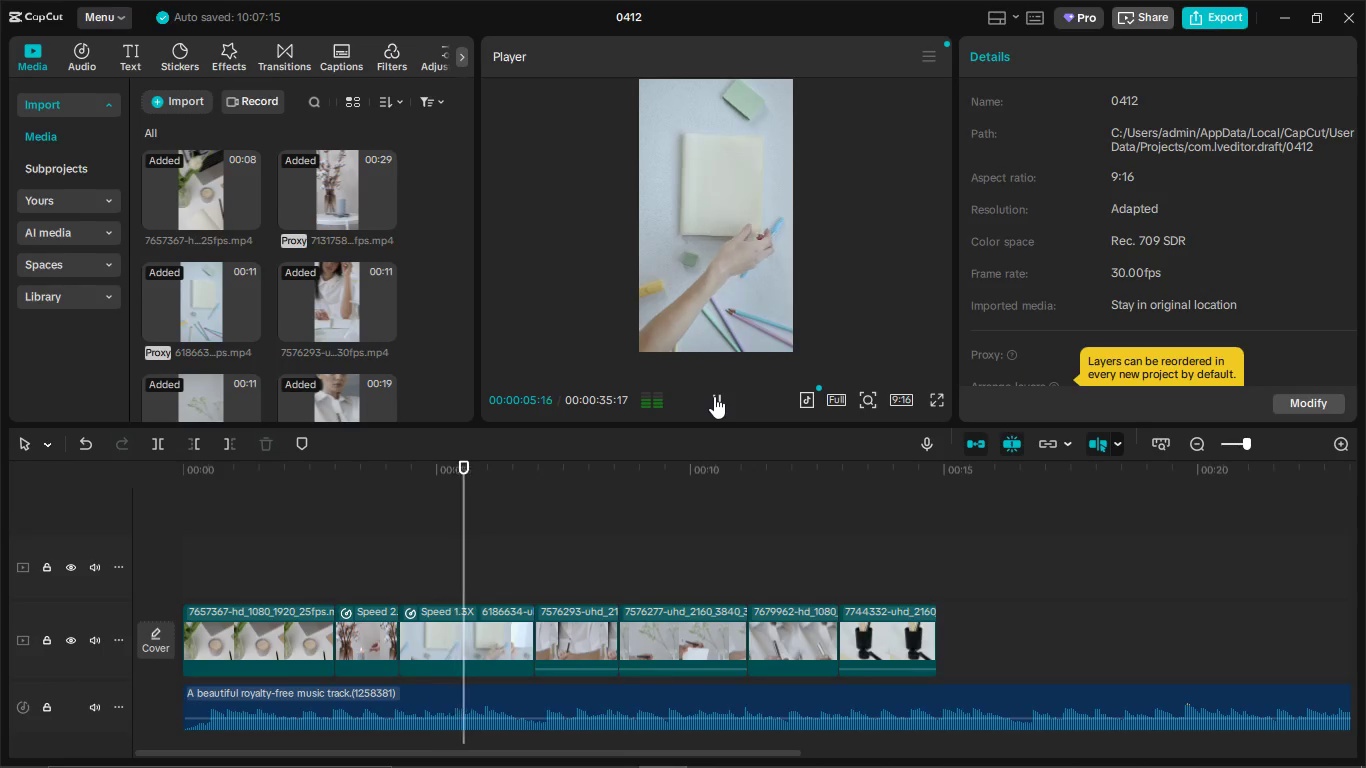 
wait(7.66)
 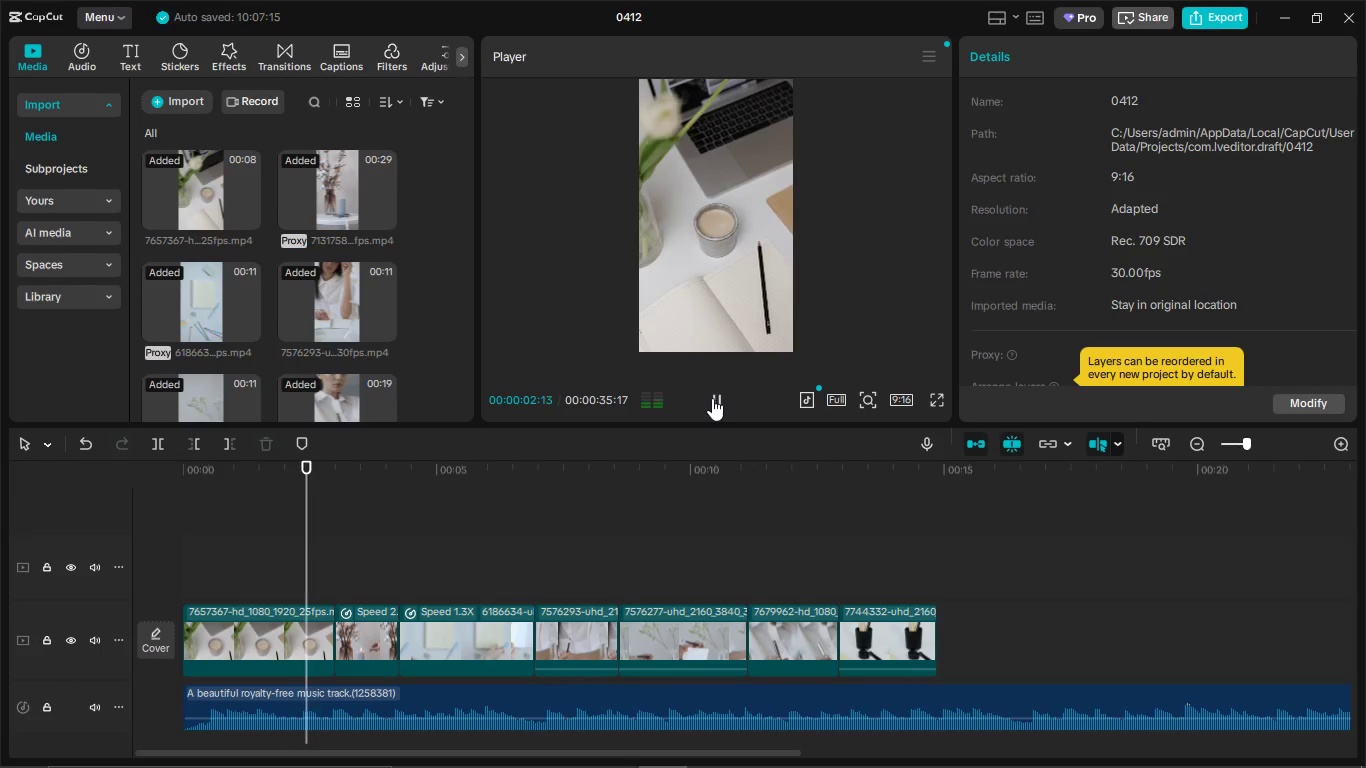 
left_click([714, 395])
 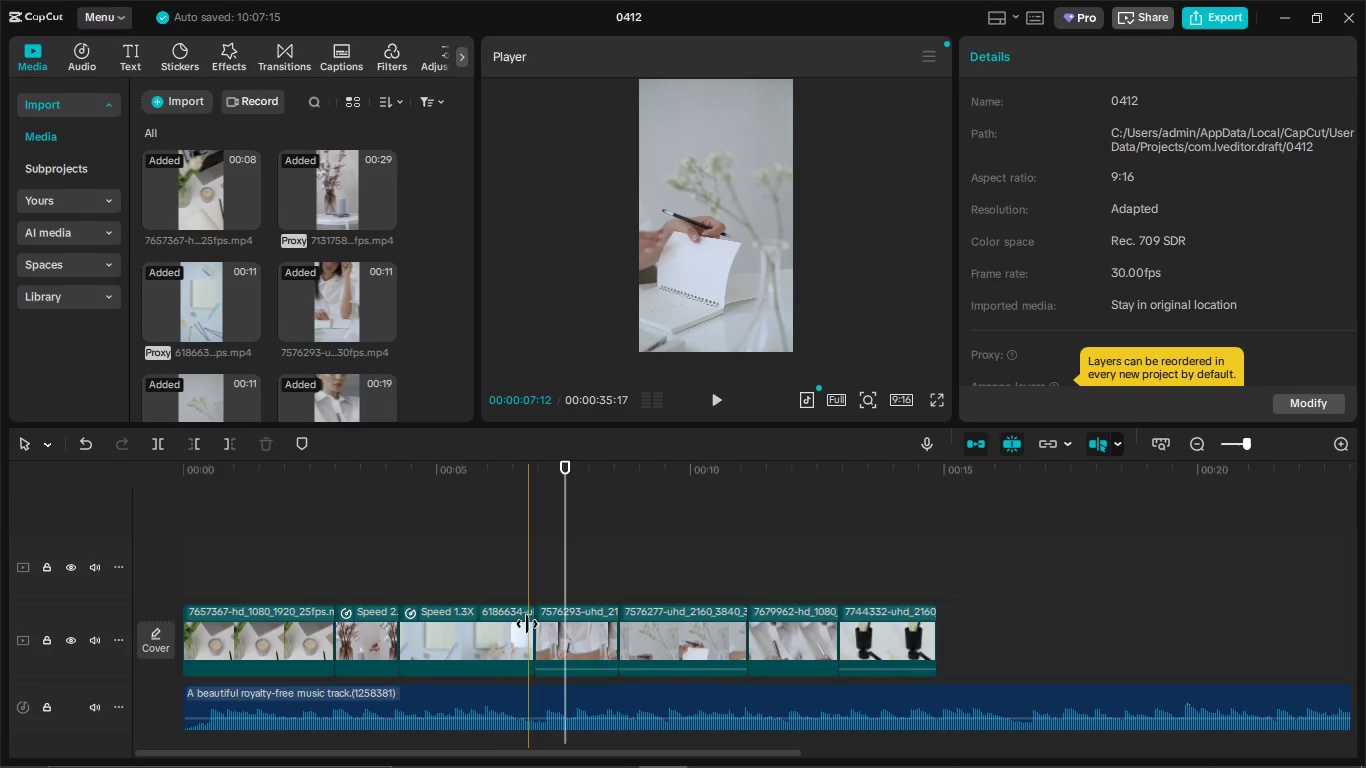 
left_click([492, 623])
 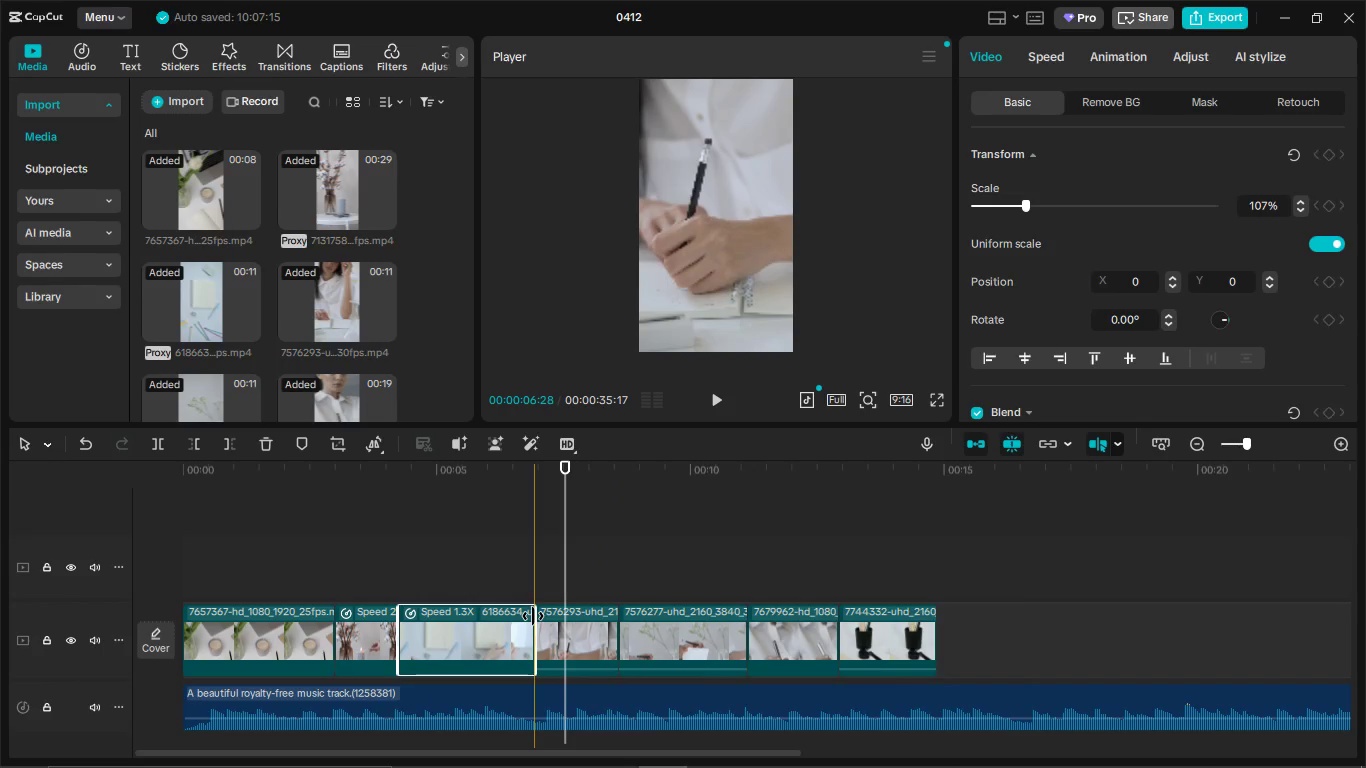 
left_click_drag(start_coordinate=[533, 616], to_coordinate=[563, 621])
 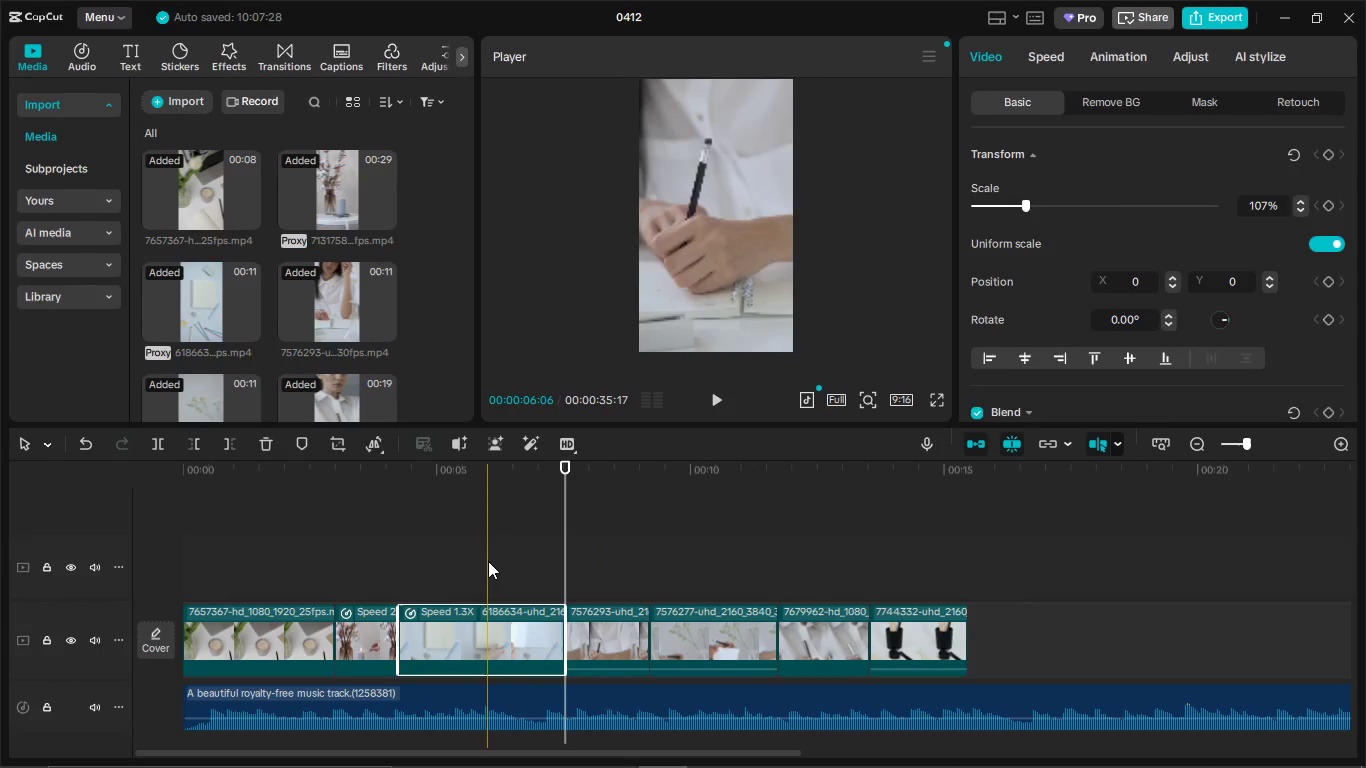 
left_click([488, 561])
 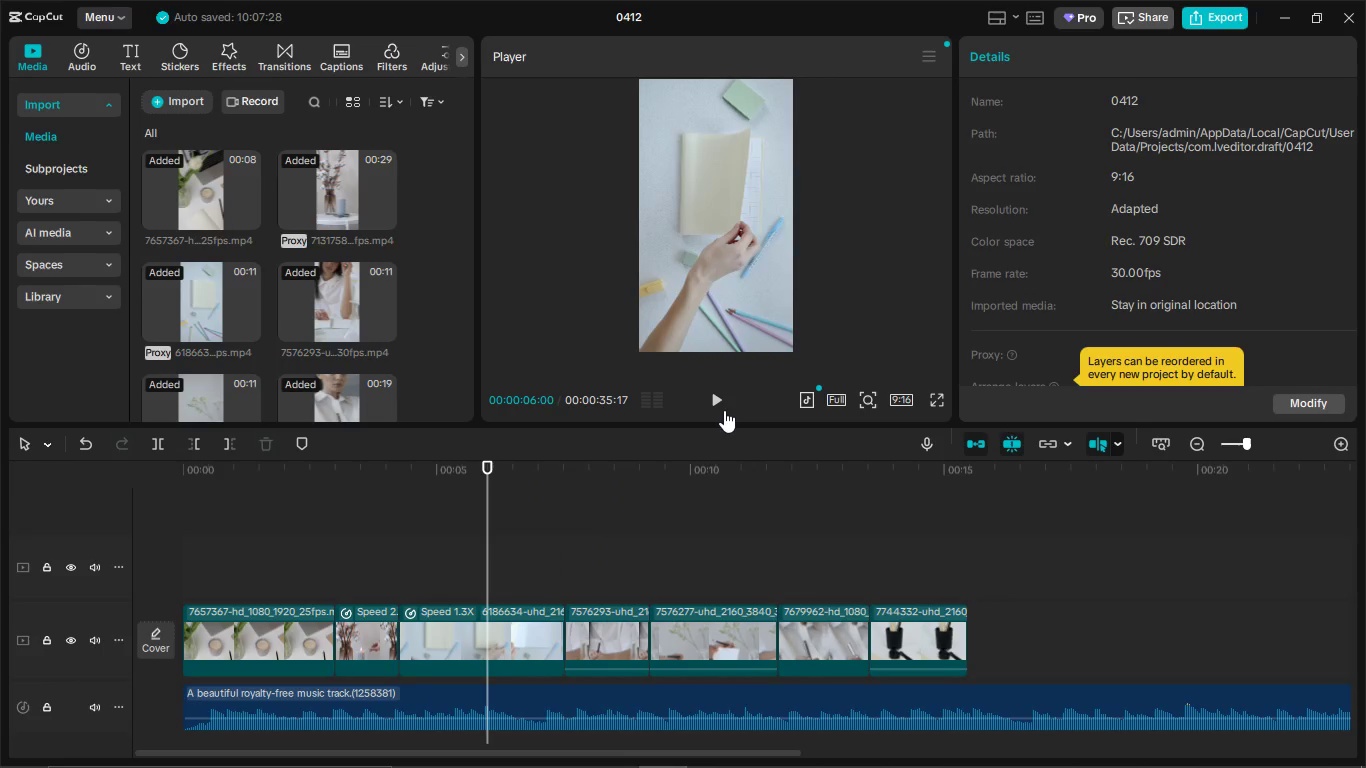 
left_click([720, 407])
 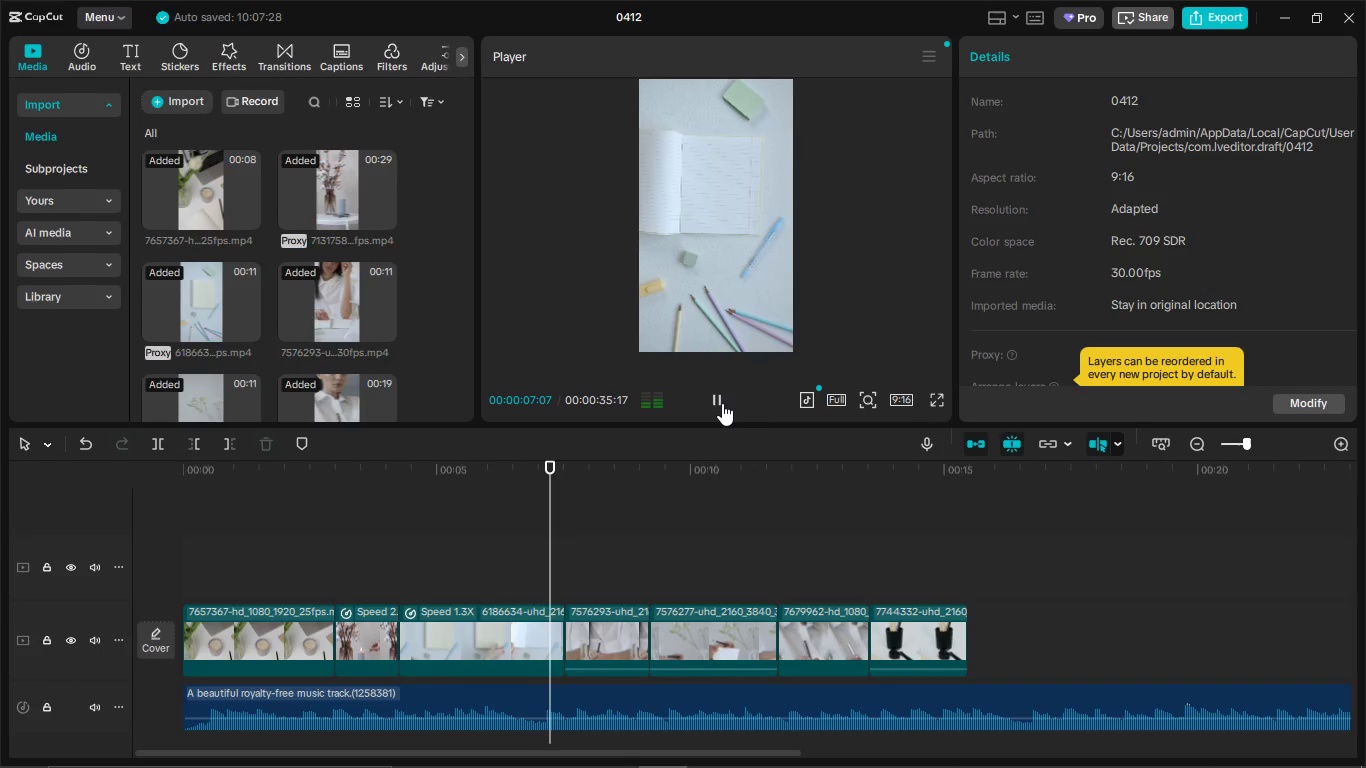 
left_click([722, 403])
 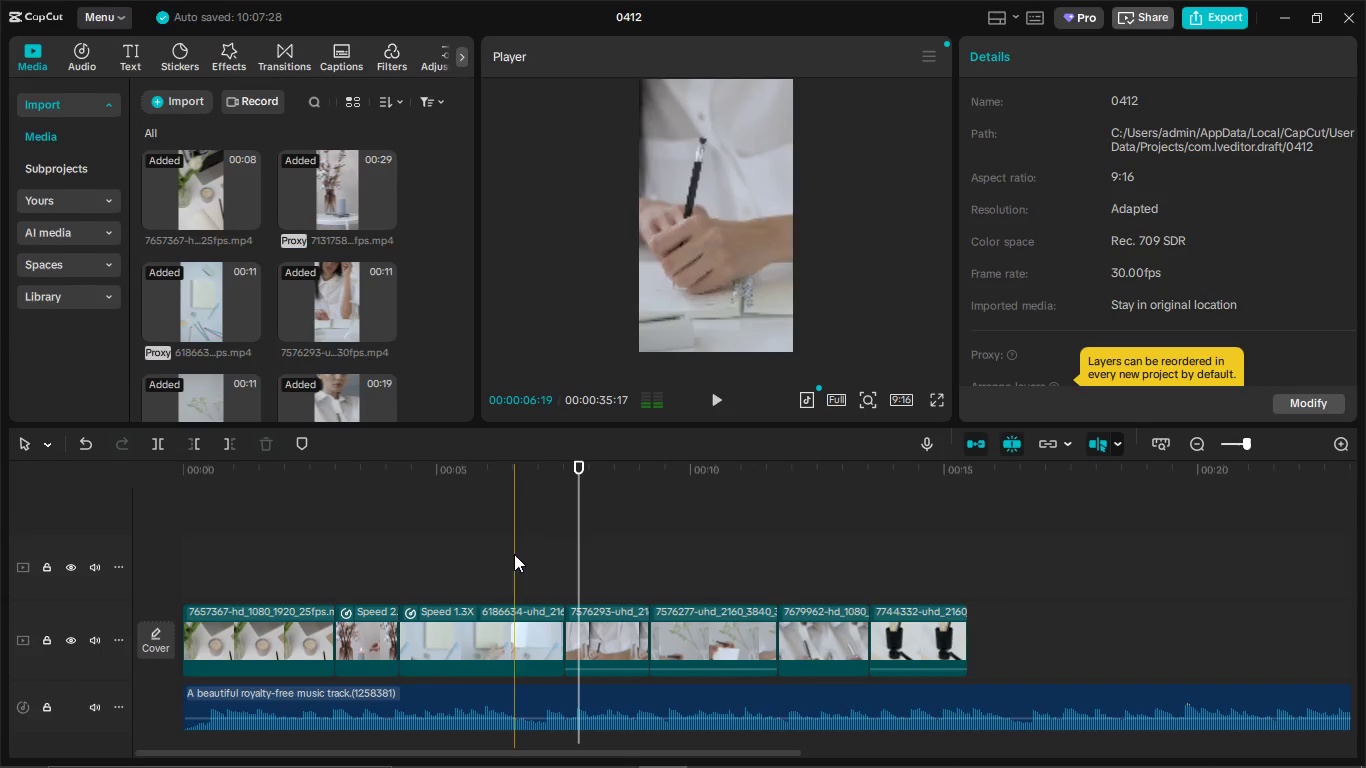 
double_click([503, 560])
 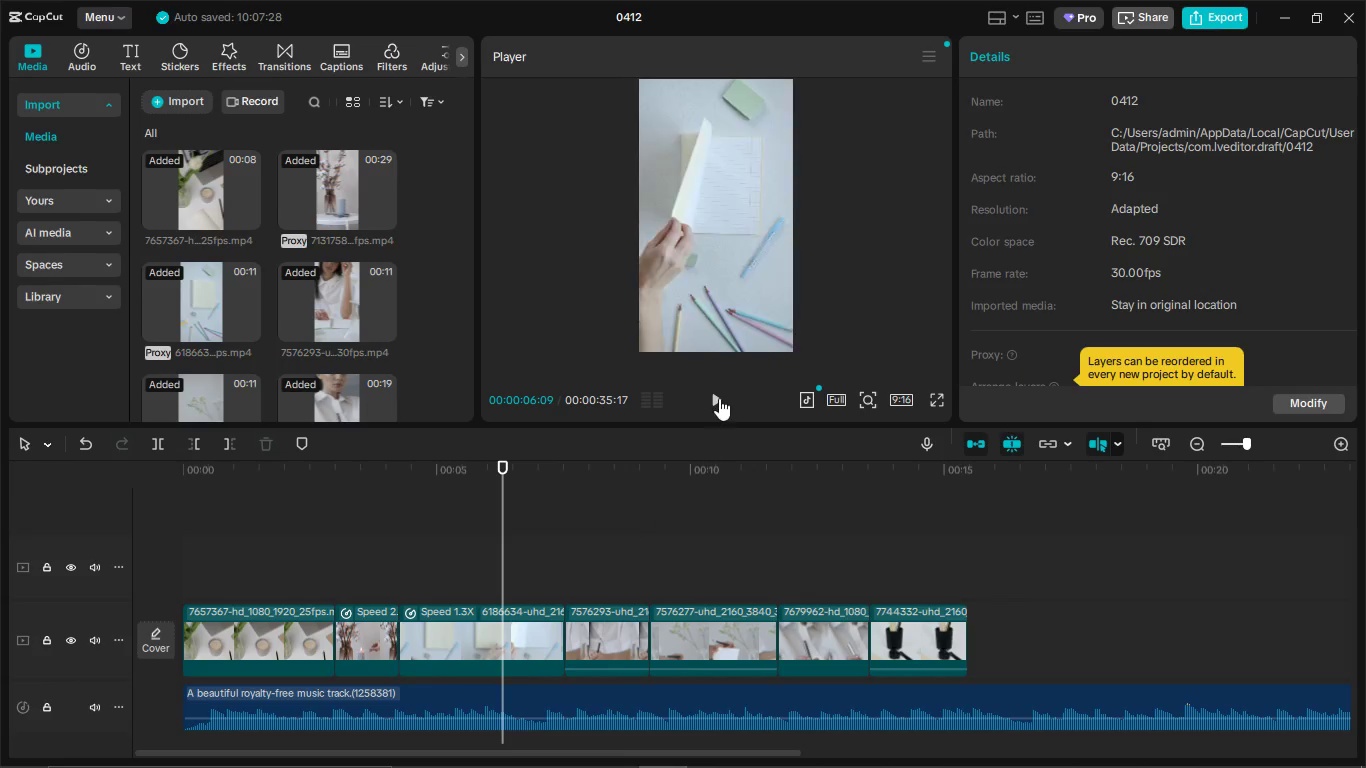 
left_click([725, 396])
 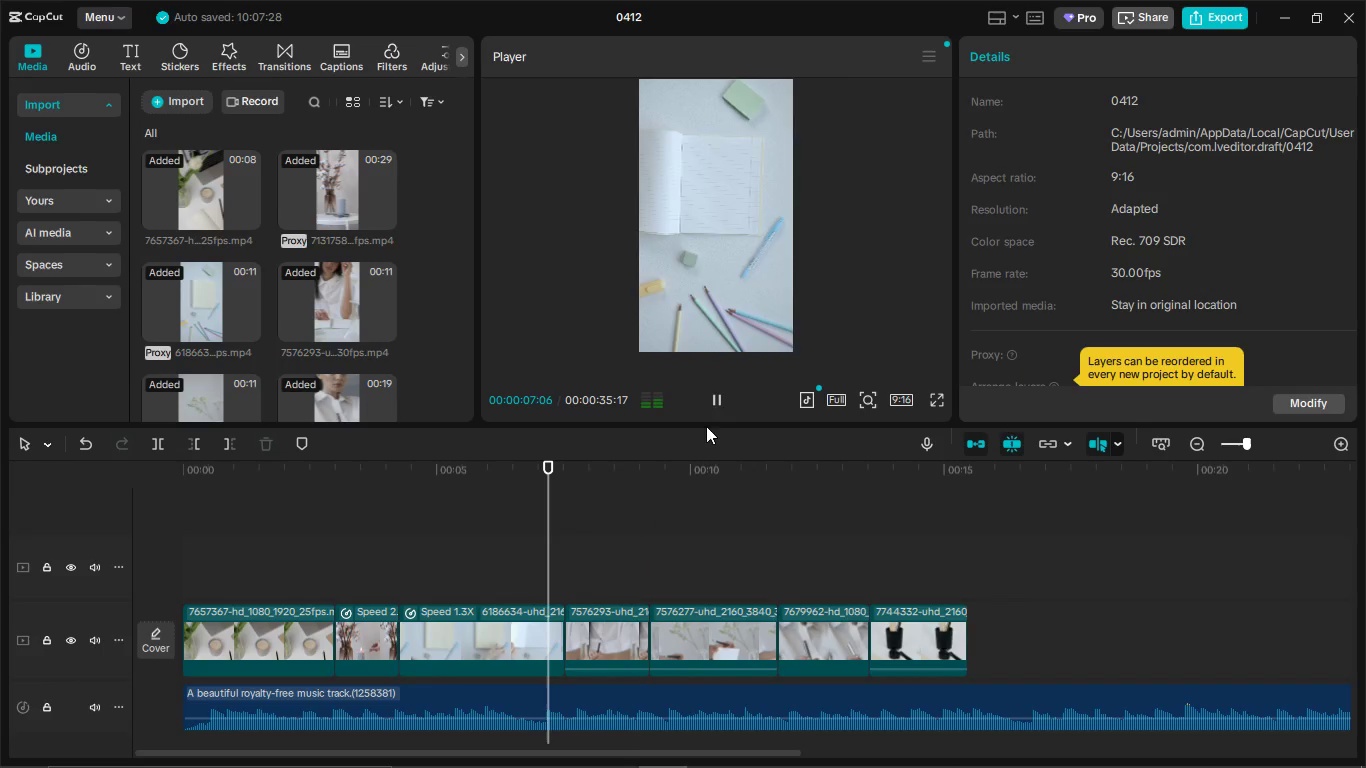 
left_click([541, 602])
 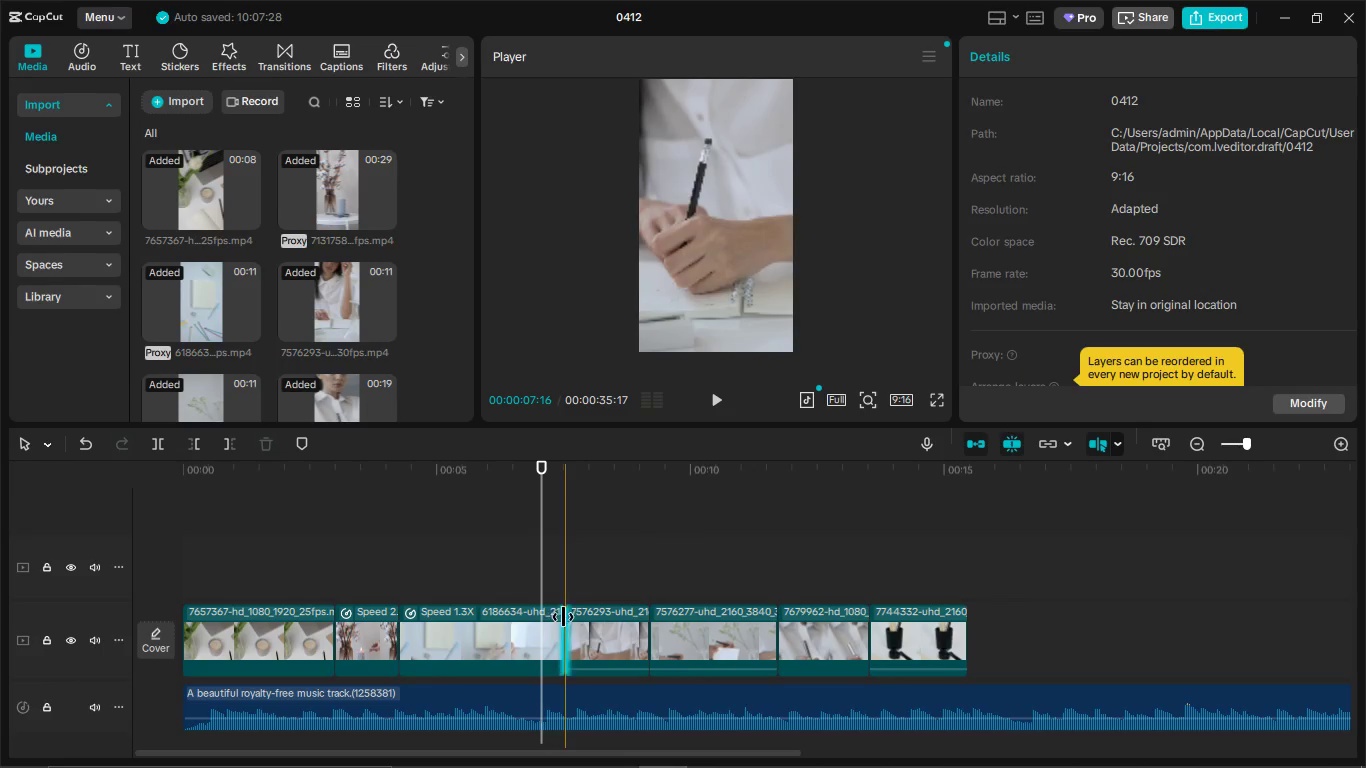 
left_click([553, 623])
 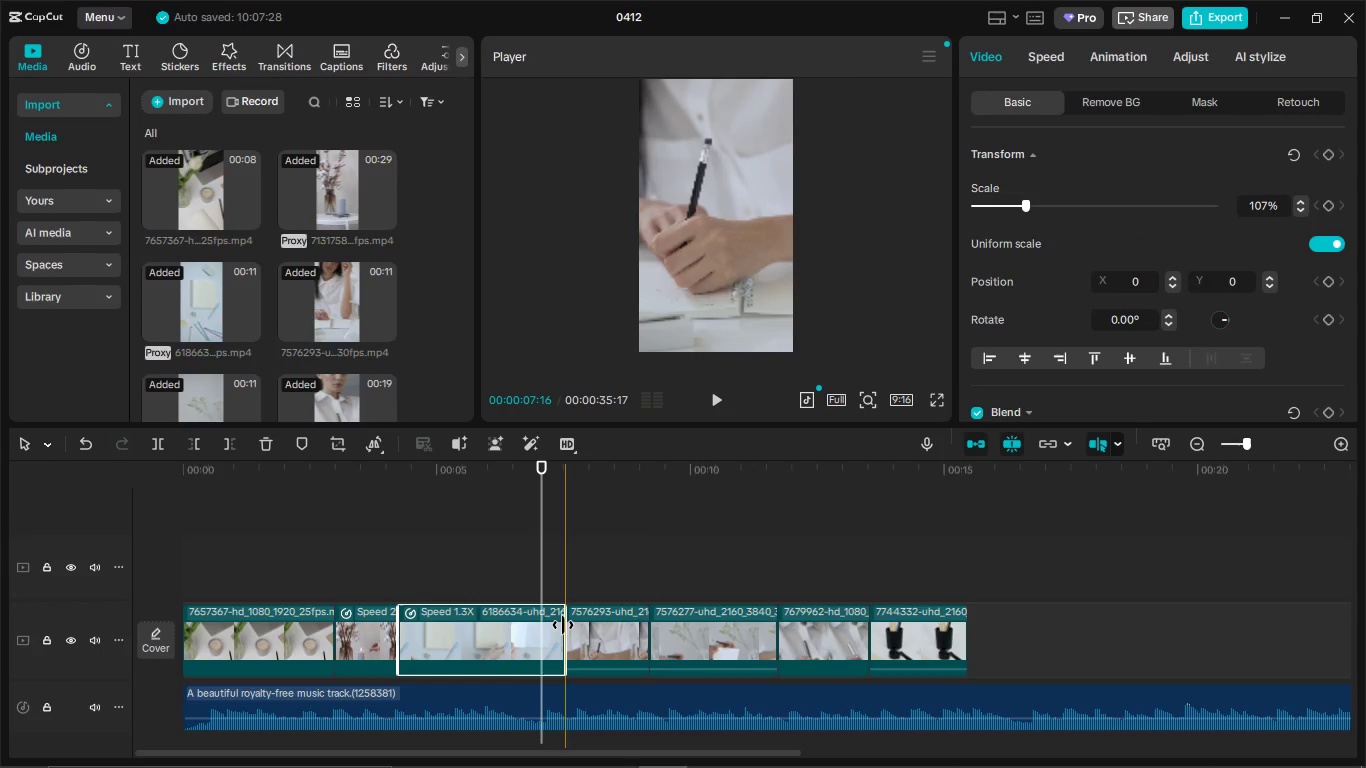 
left_click_drag(start_coordinate=[564, 626], to_coordinate=[537, 624])
 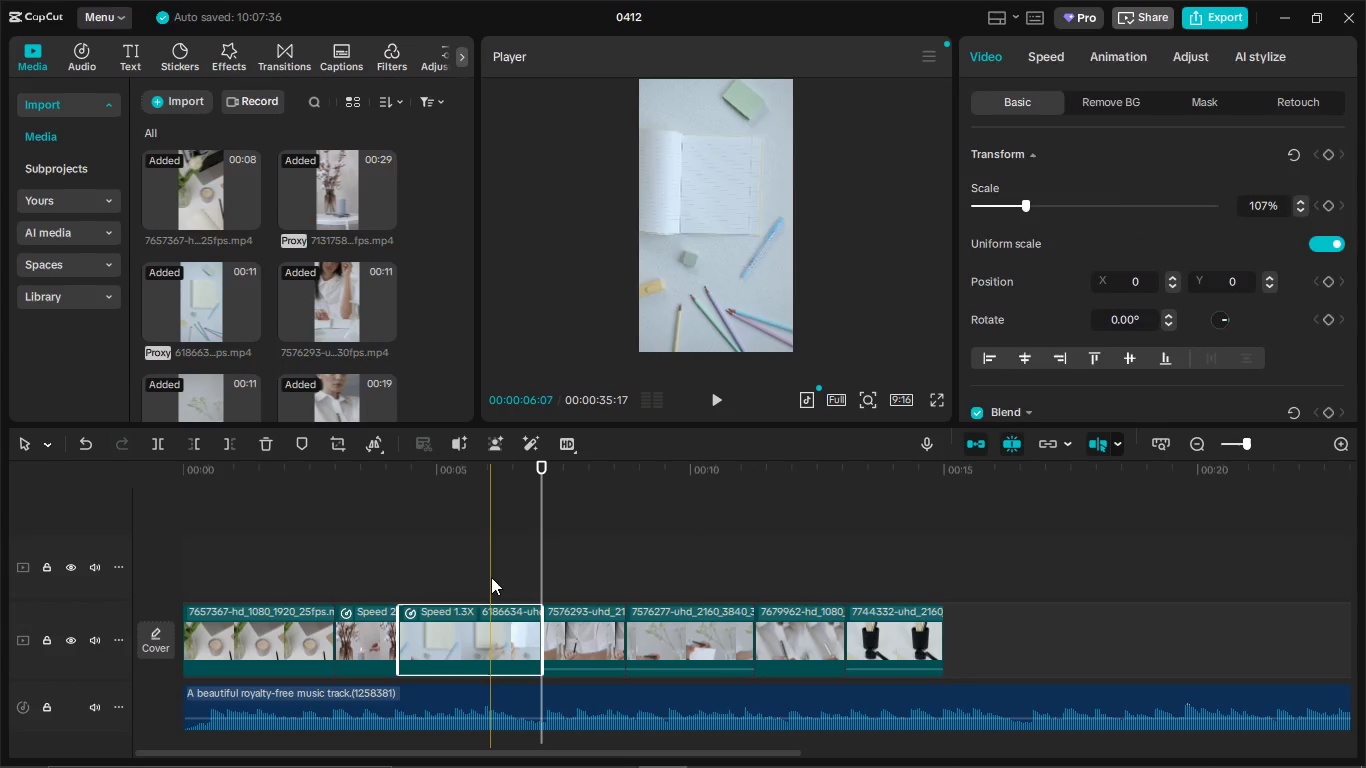 
left_click([491, 576])
 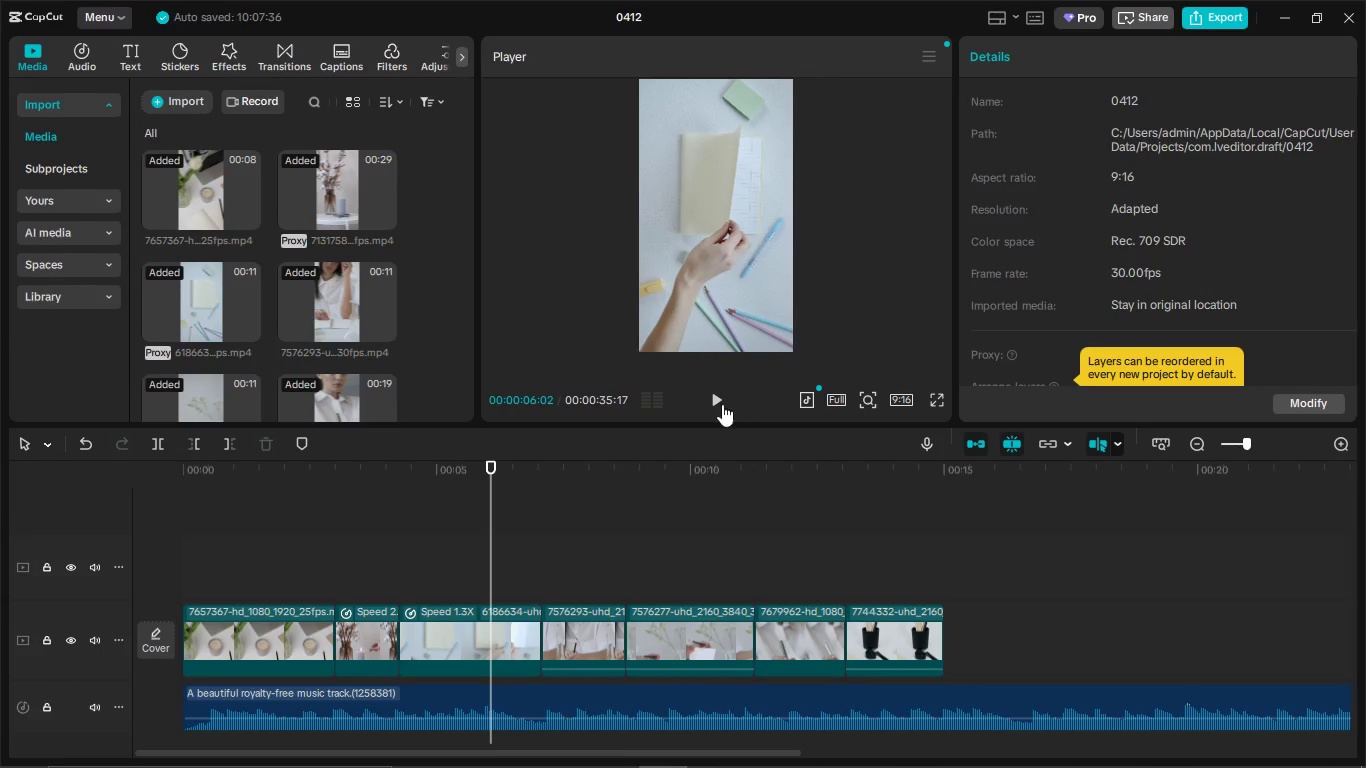 
left_click([721, 404])
 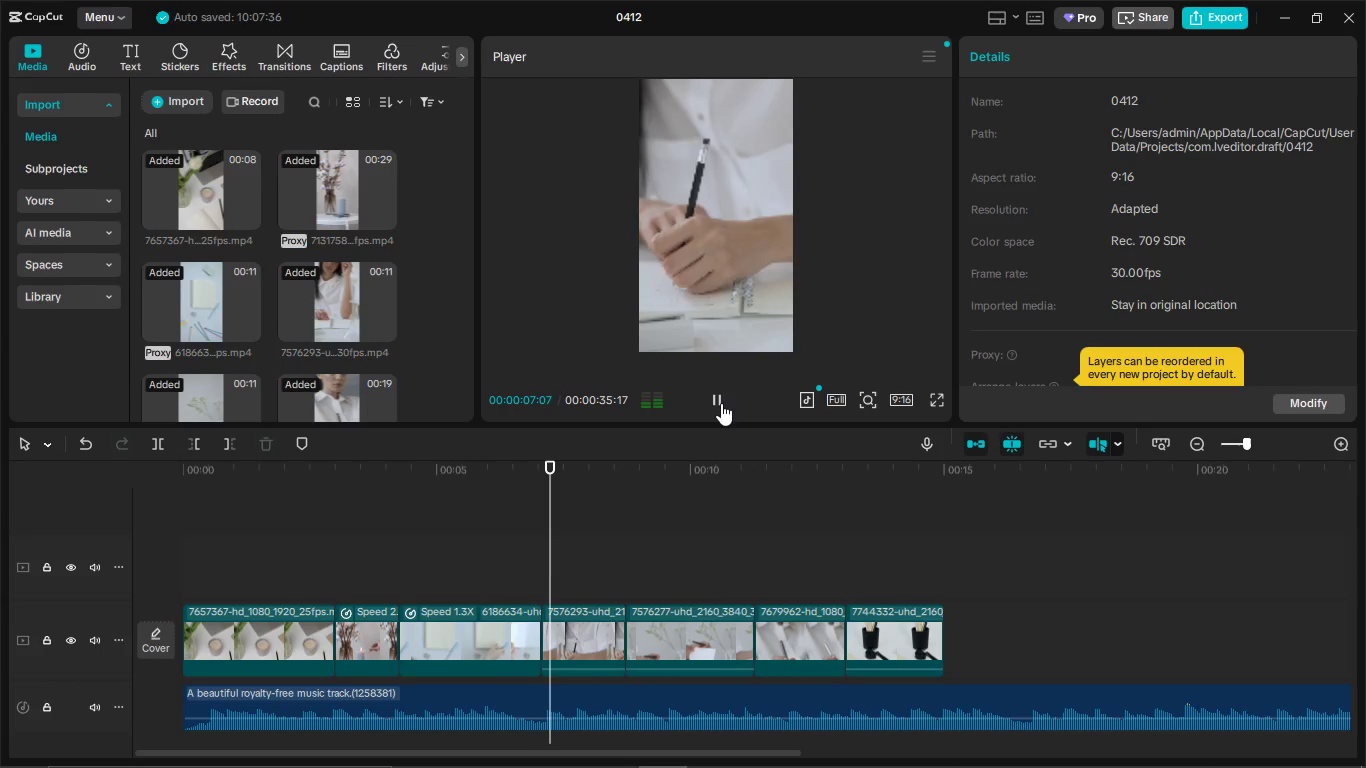 
left_click([721, 403])
 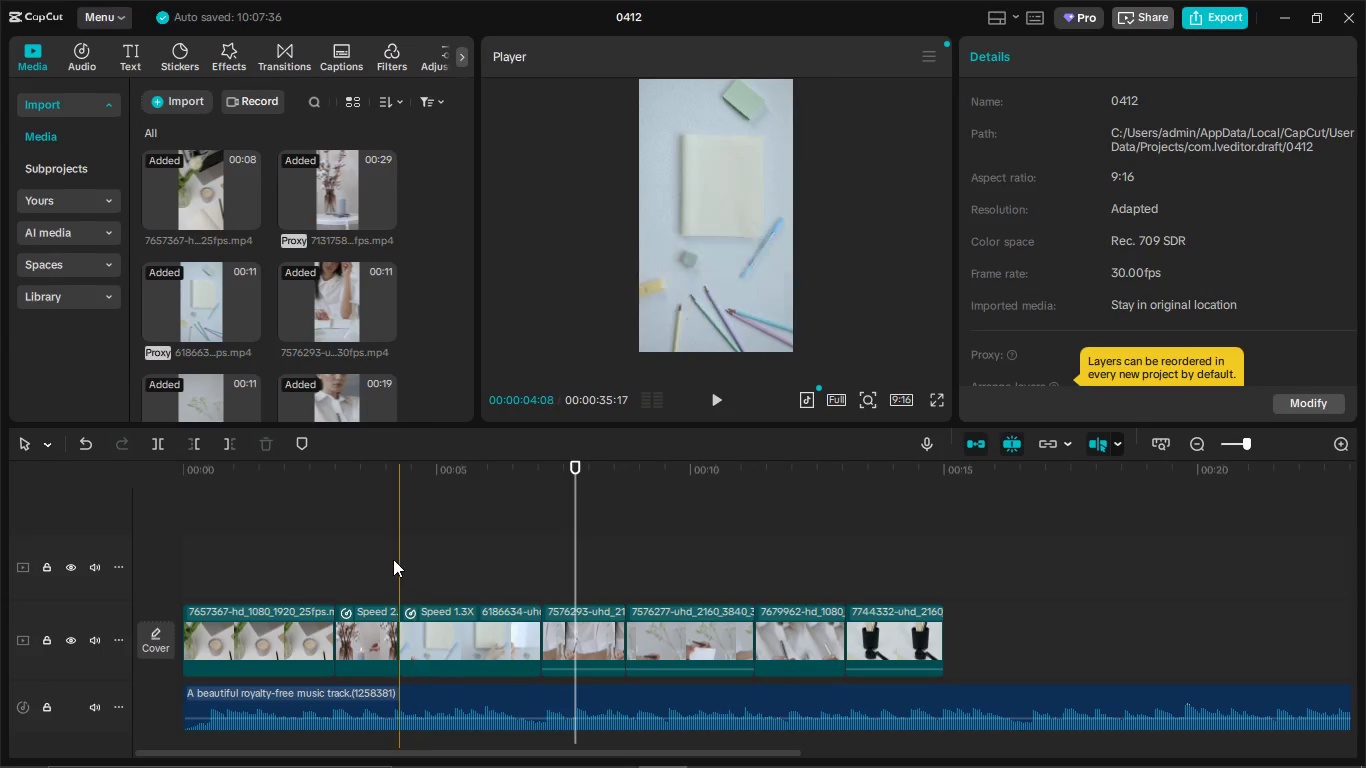 
left_click([388, 557])
 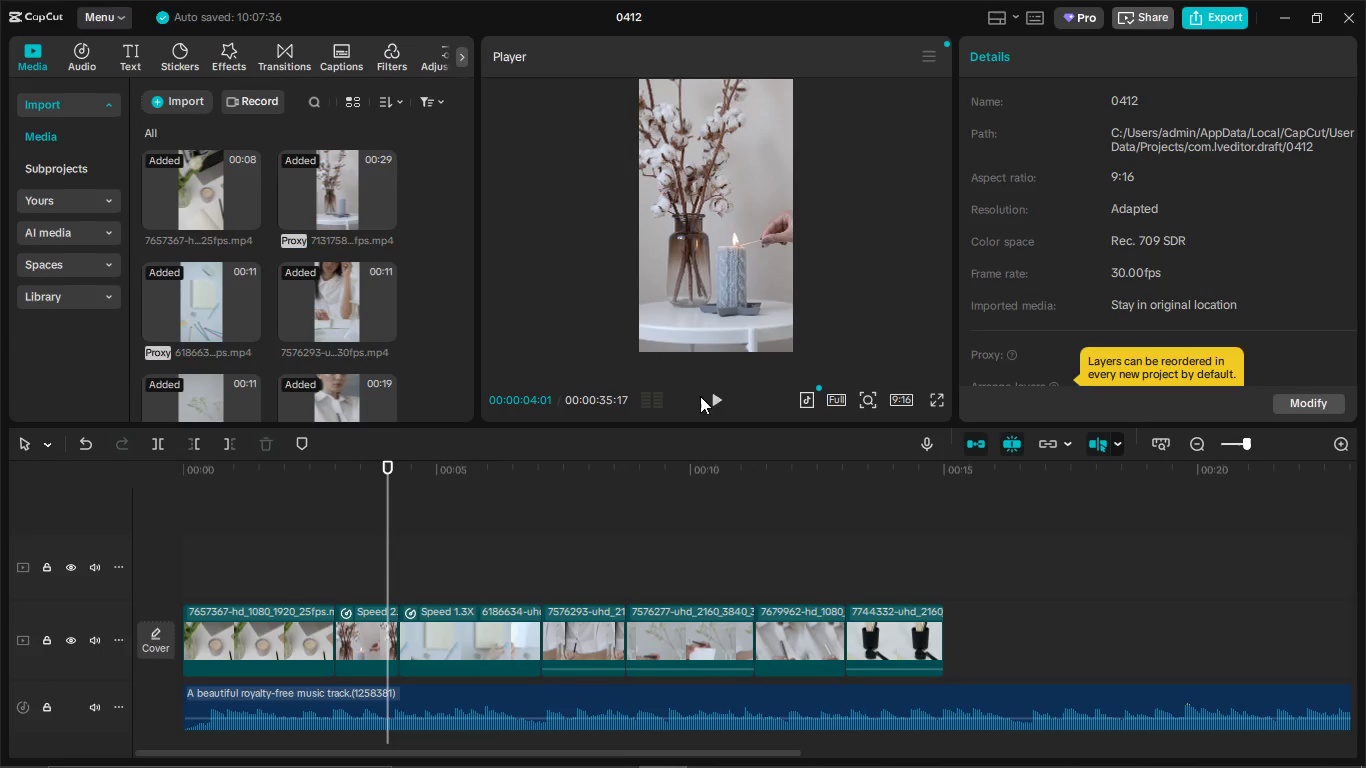 
left_click([713, 397])
 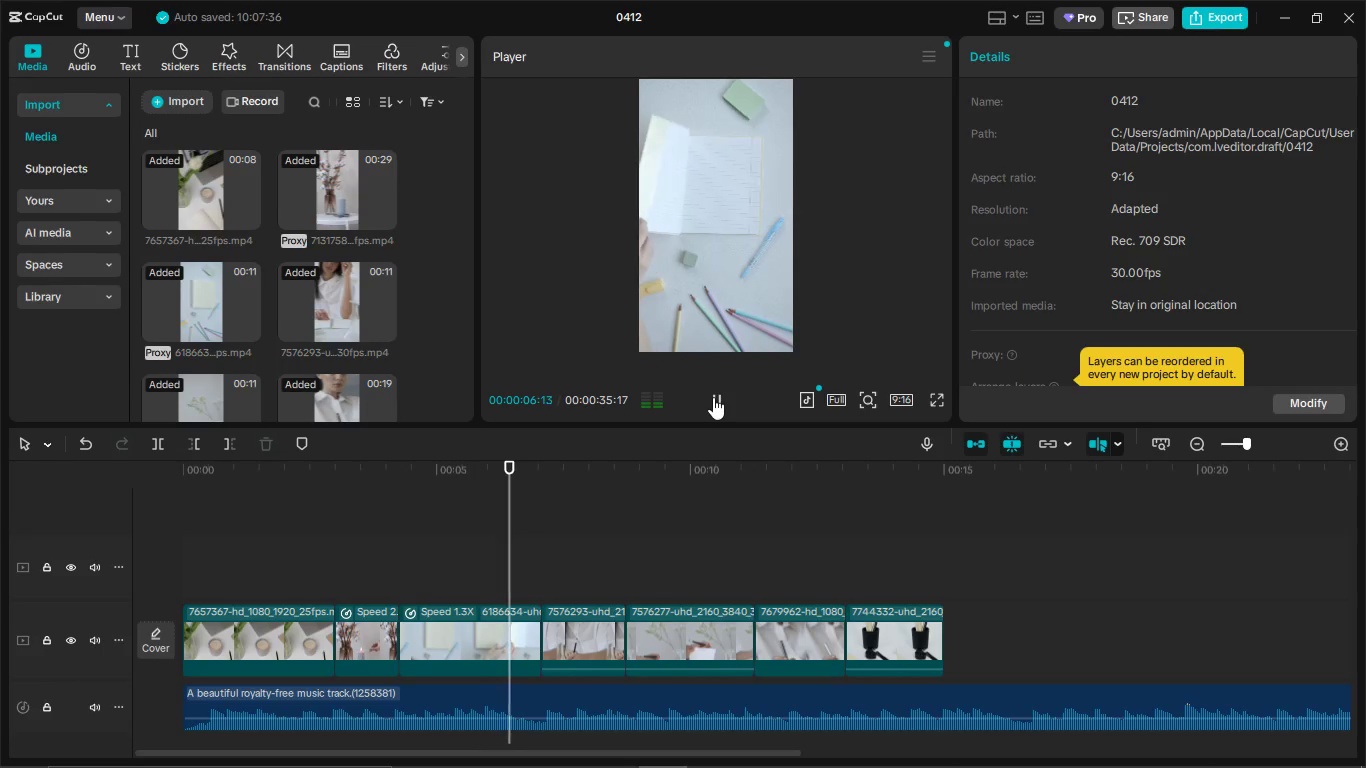 
left_click([713, 397])
 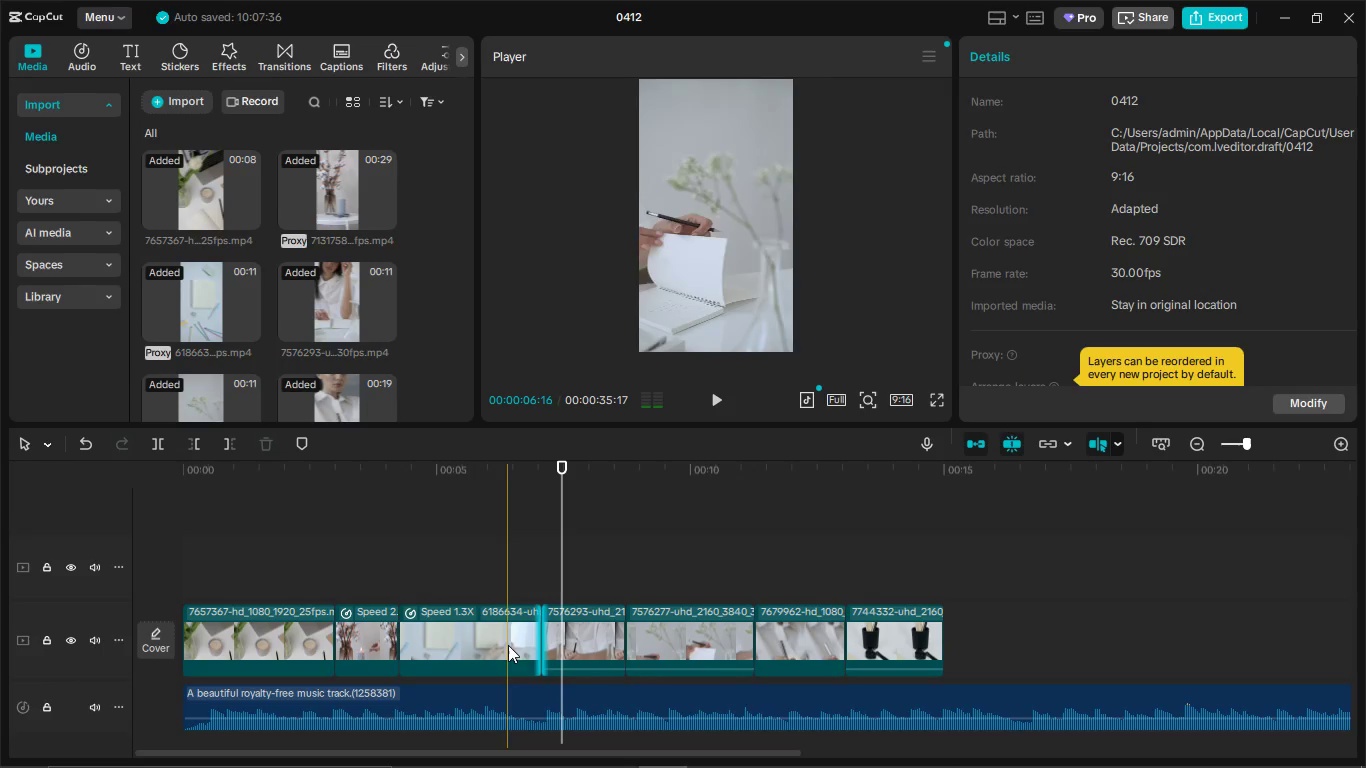 
left_click([505, 638])
 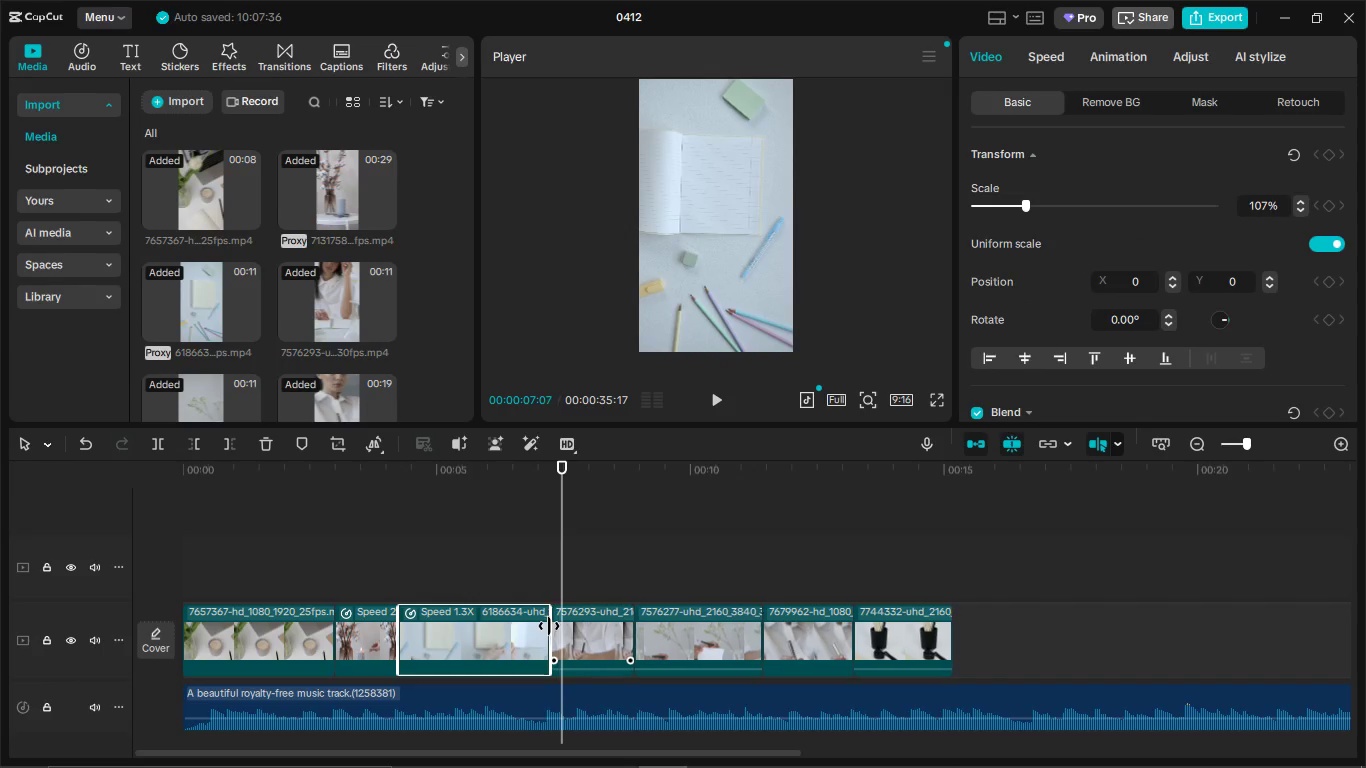 
left_click([485, 573])
 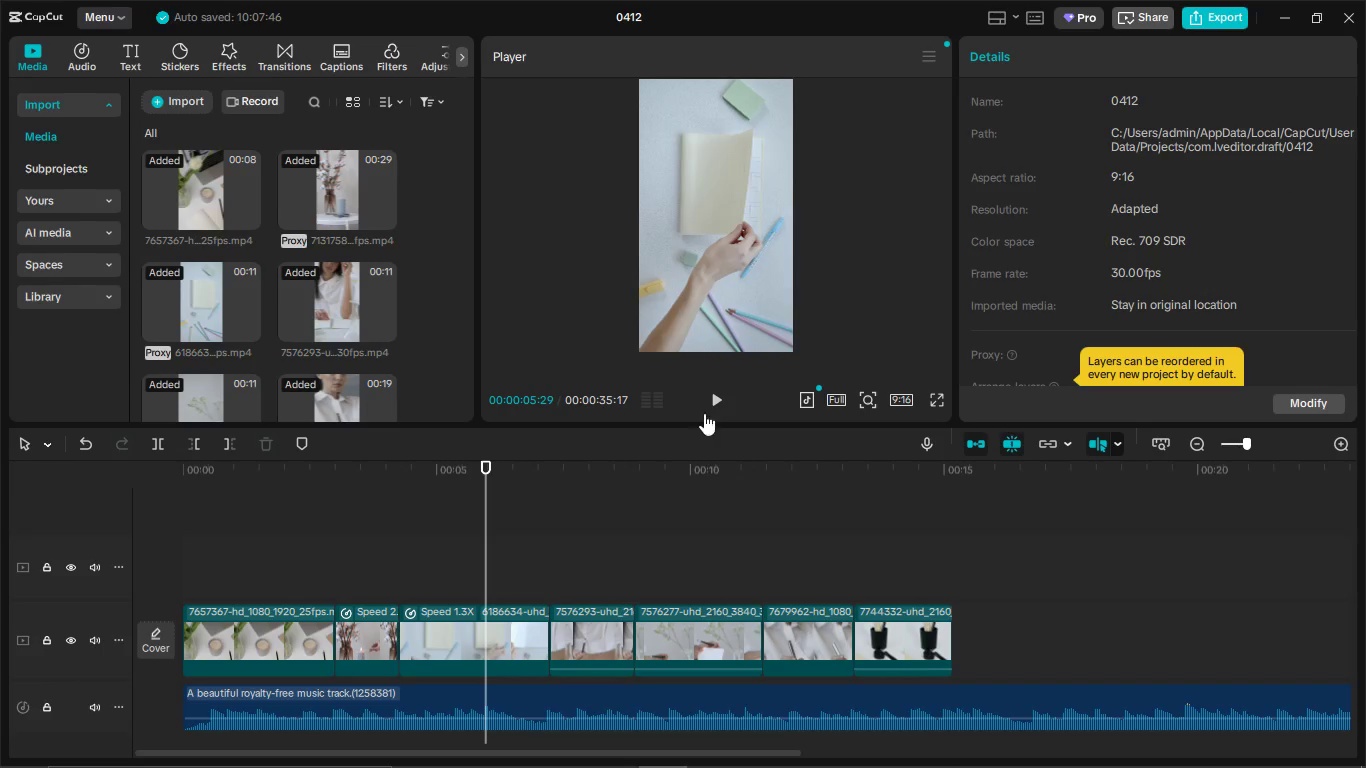 
left_click([716, 401])
 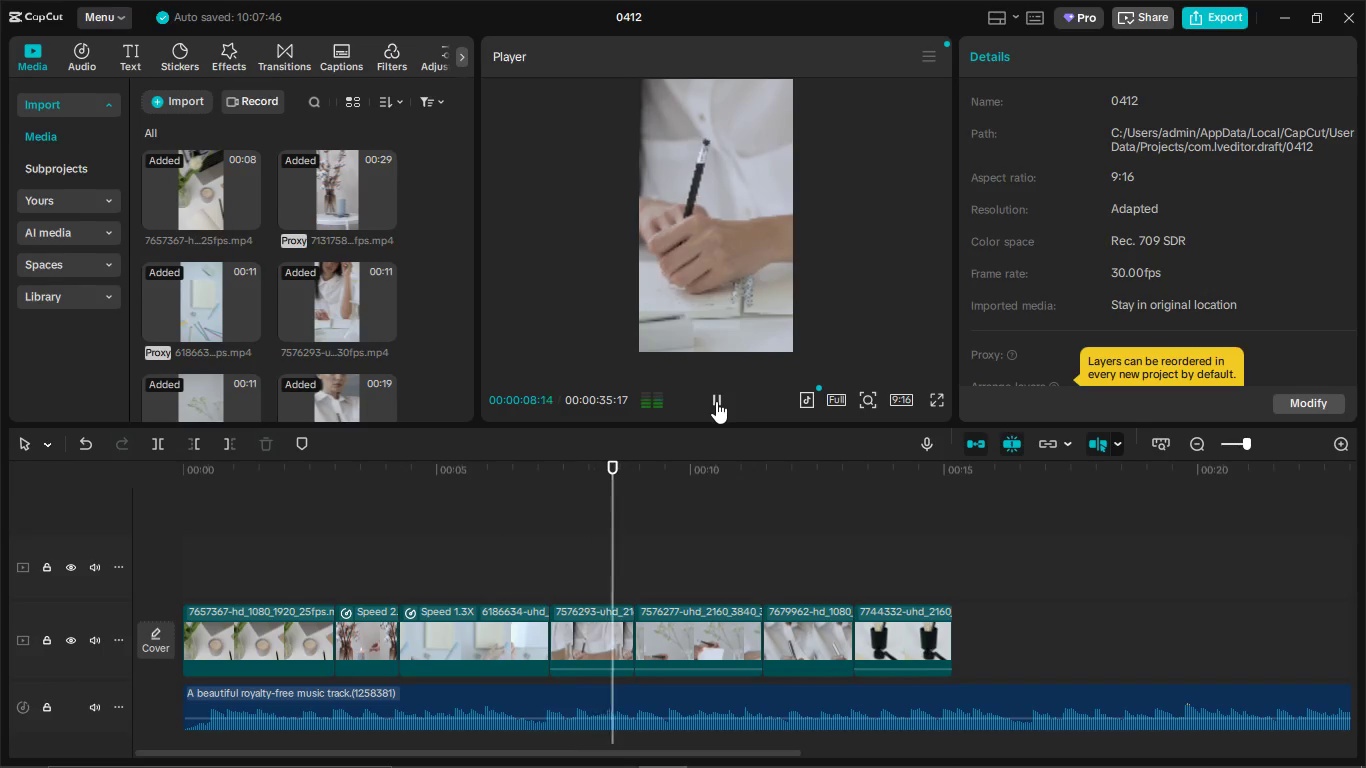 
left_click([716, 401])
 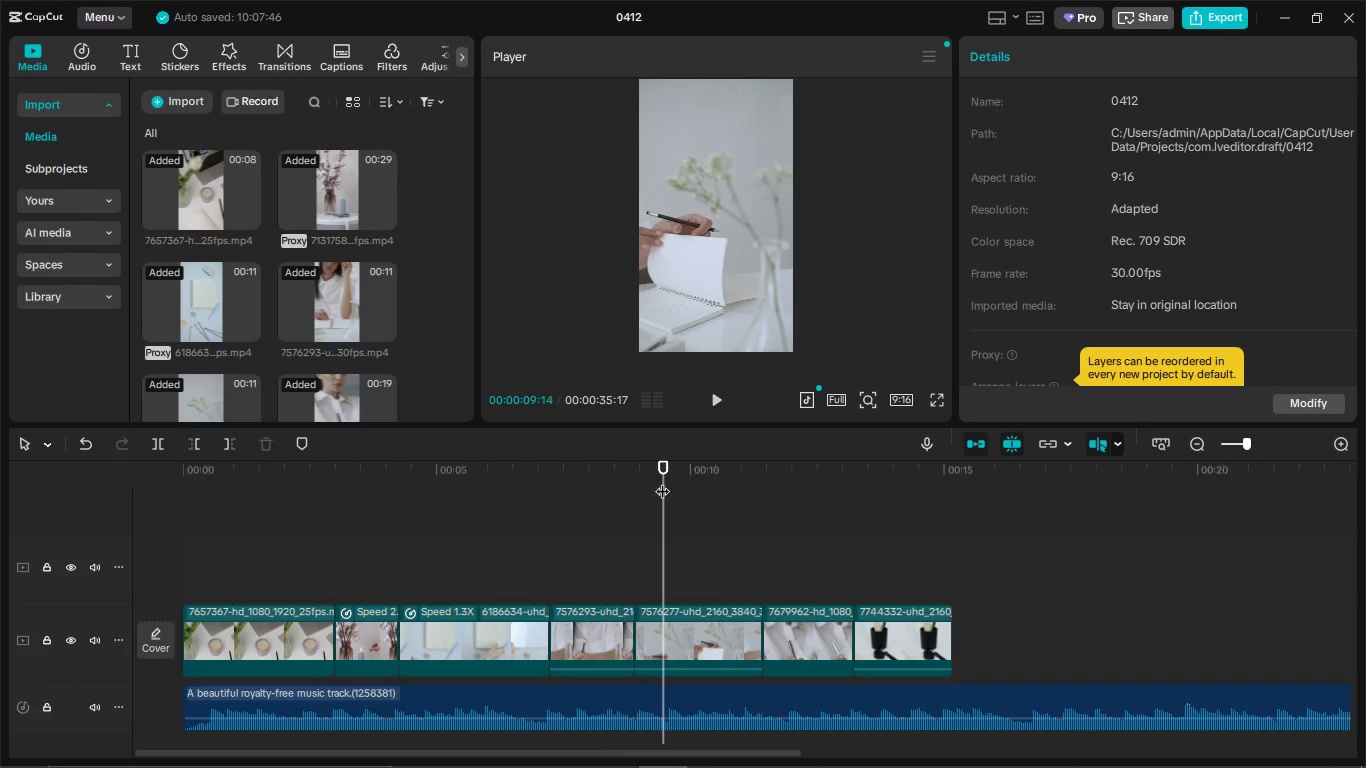 
left_click([569, 542])
 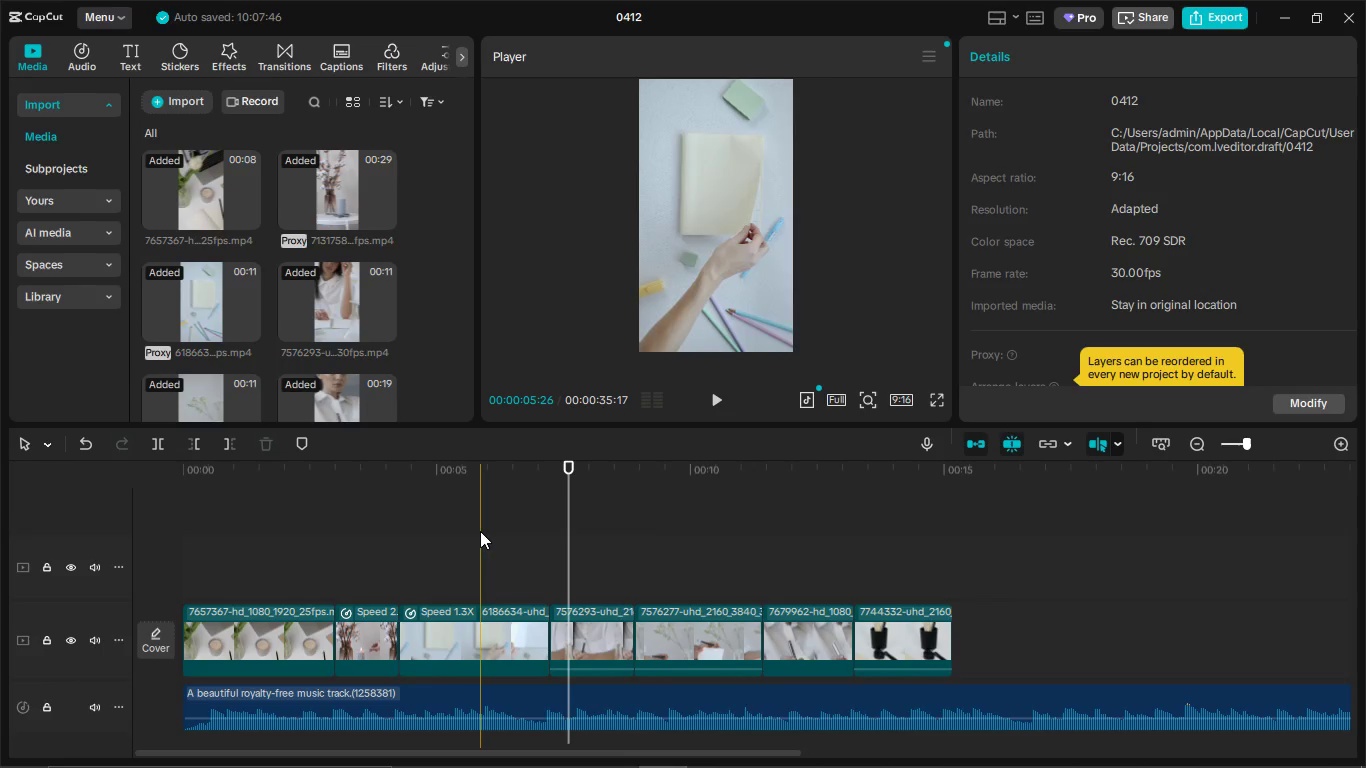 
left_click_drag(start_coordinate=[480, 531], to_coordinate=[491, 525])
 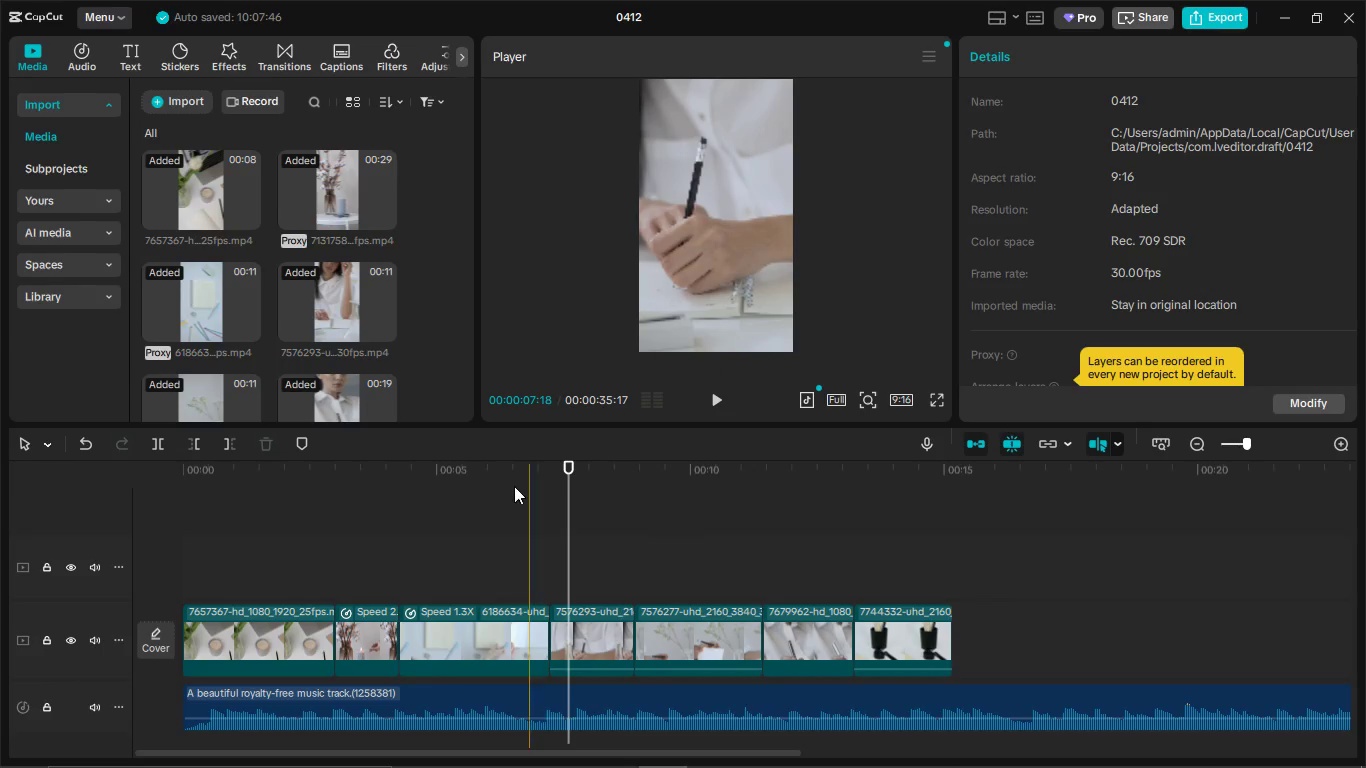 
left_click([514, 486])
 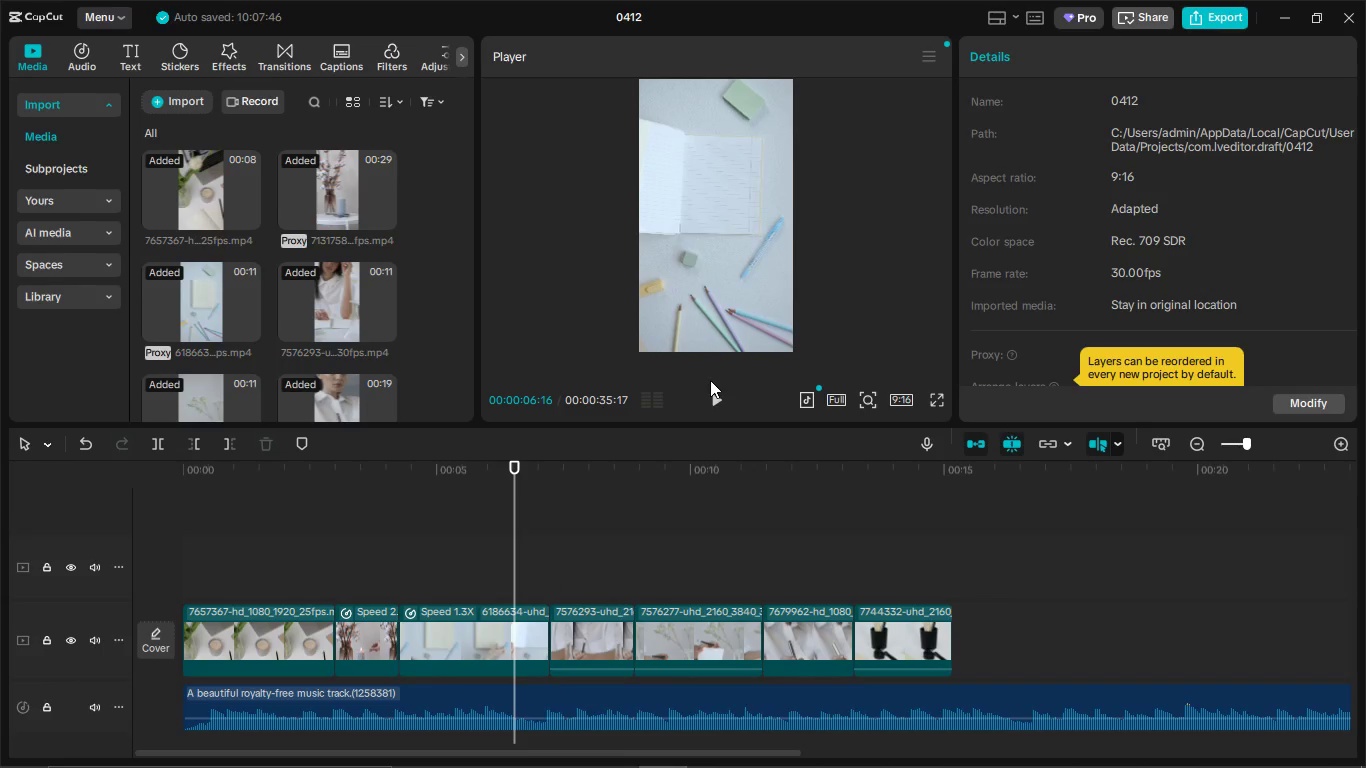 
left_click([719, 392])
 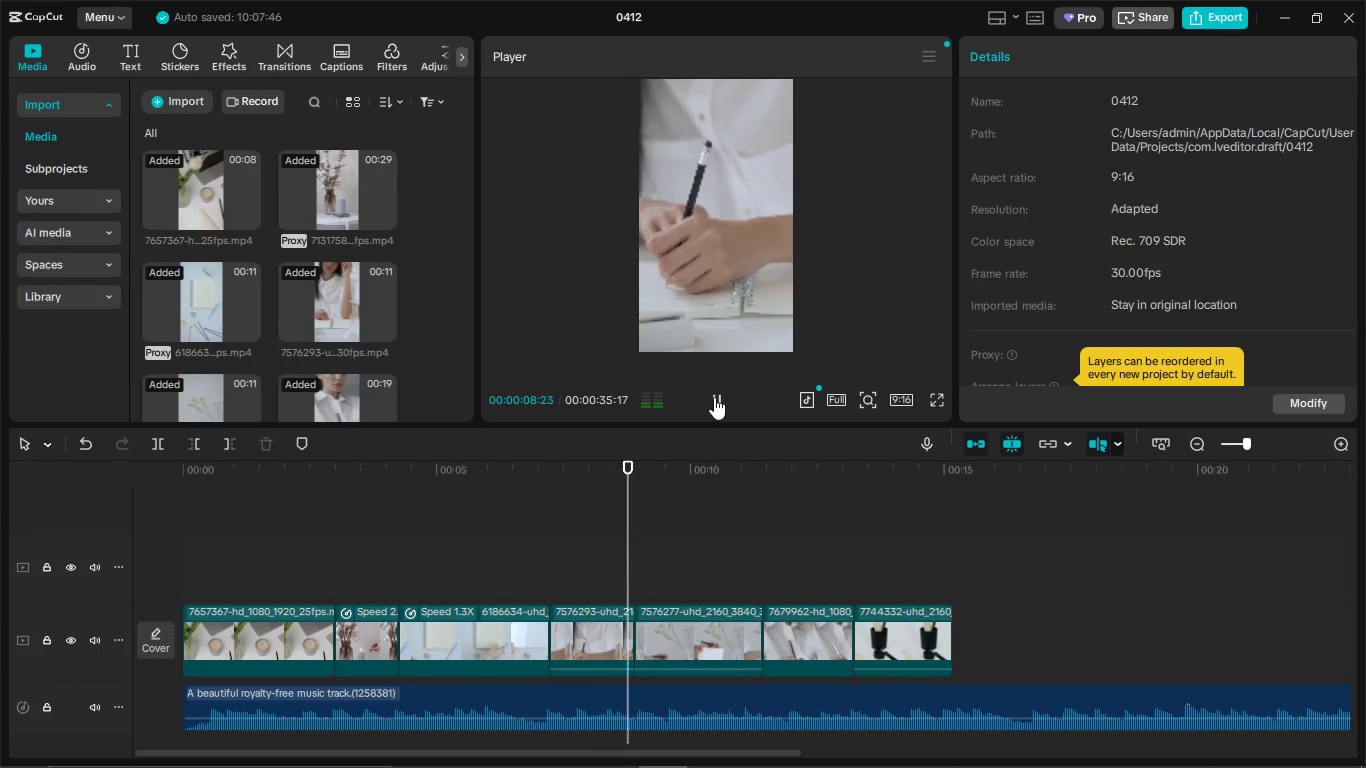 
left_click([714, 397])
 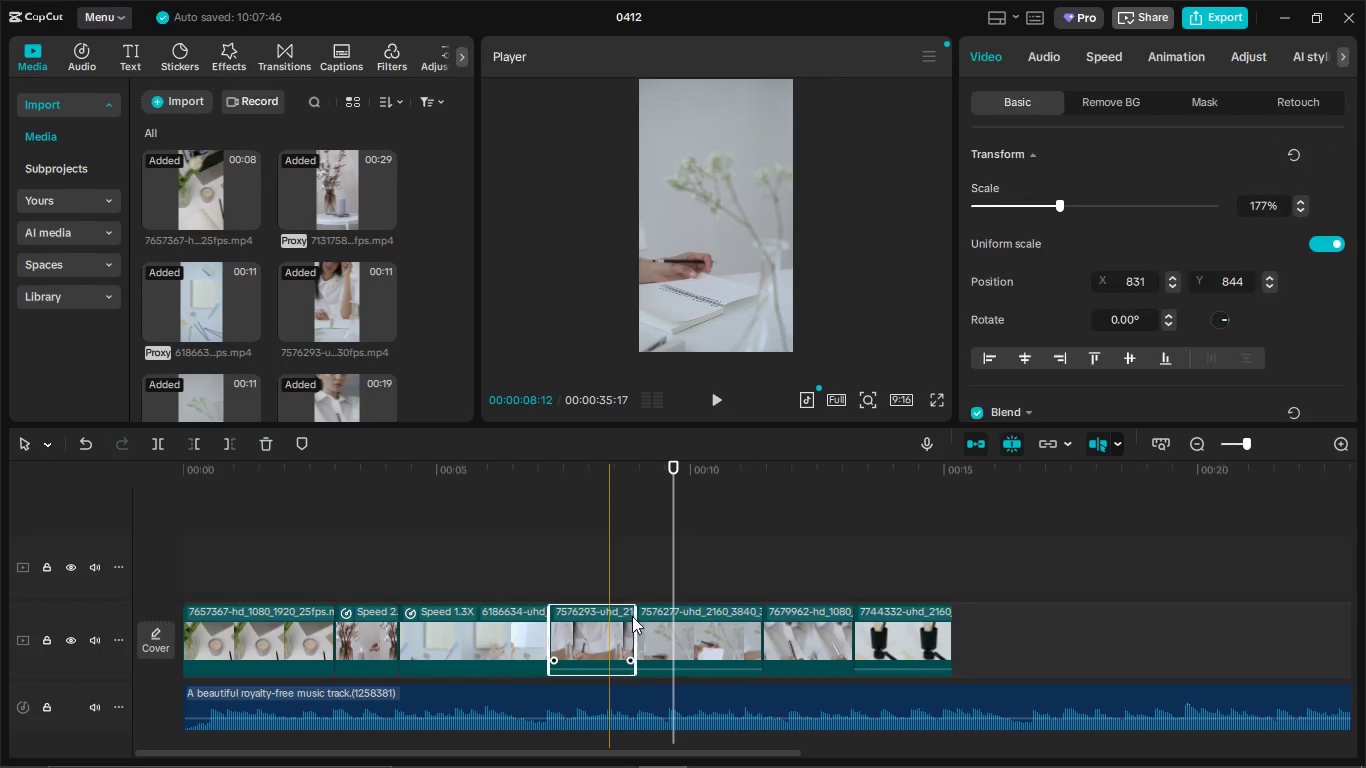 
left_click_drag(start_coordinate=[634, 616], to_coordinate=[645, 619])
 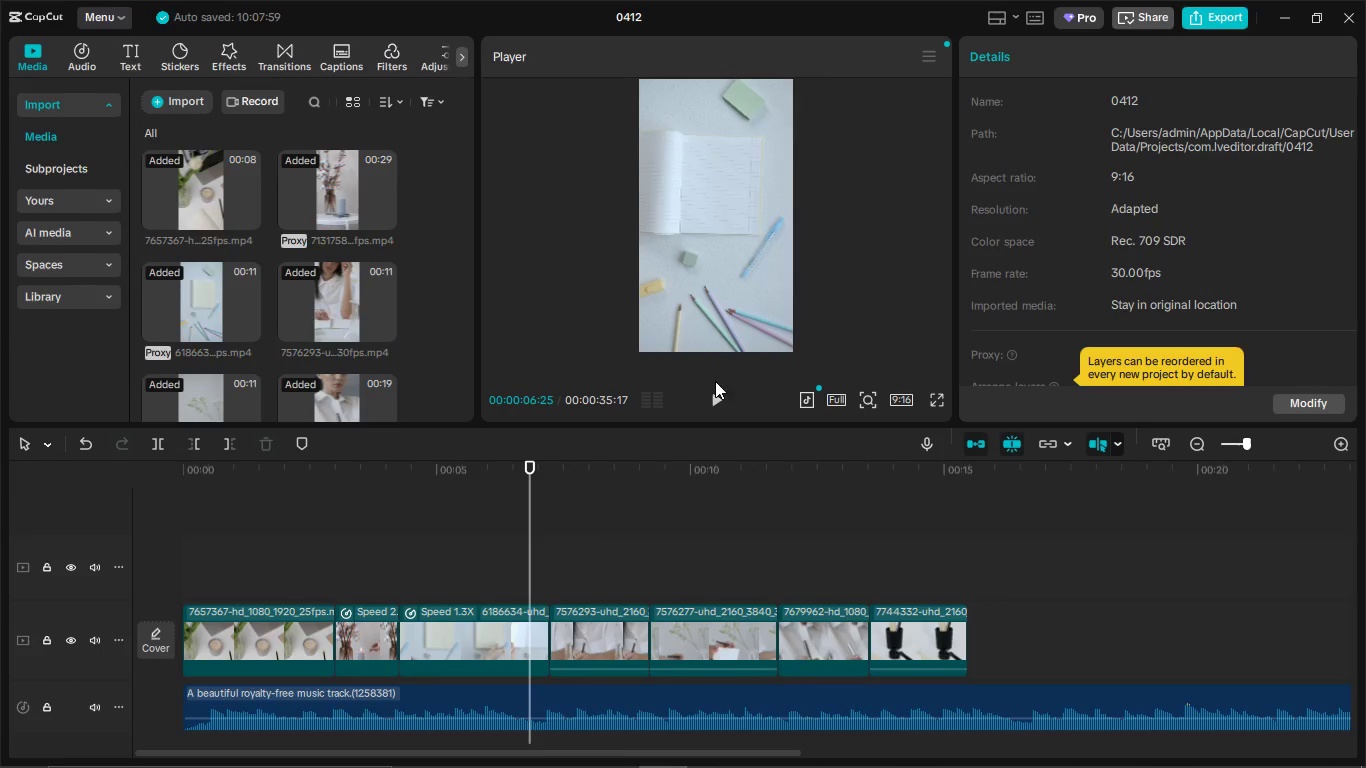 
left_click([715, 393])
 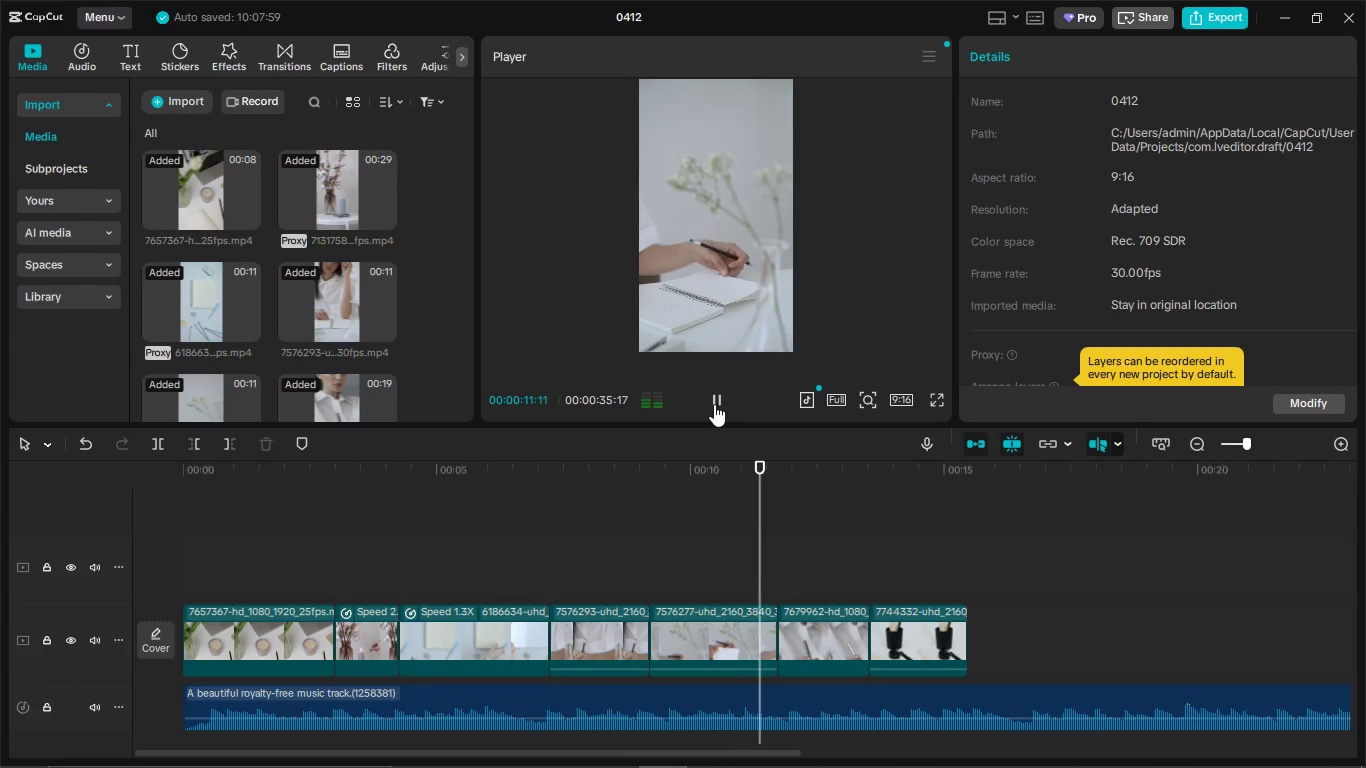 
wait(6.3)
 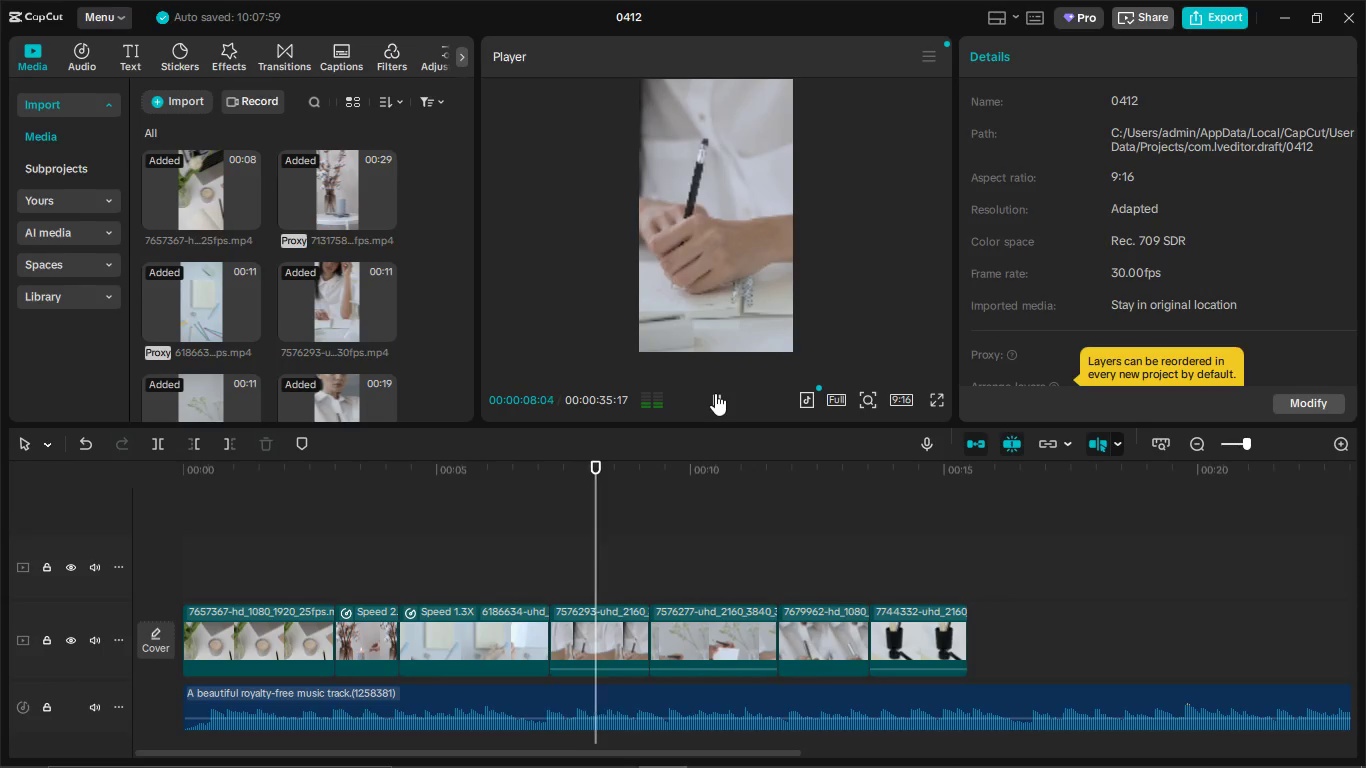 
left_click([615, 548])
 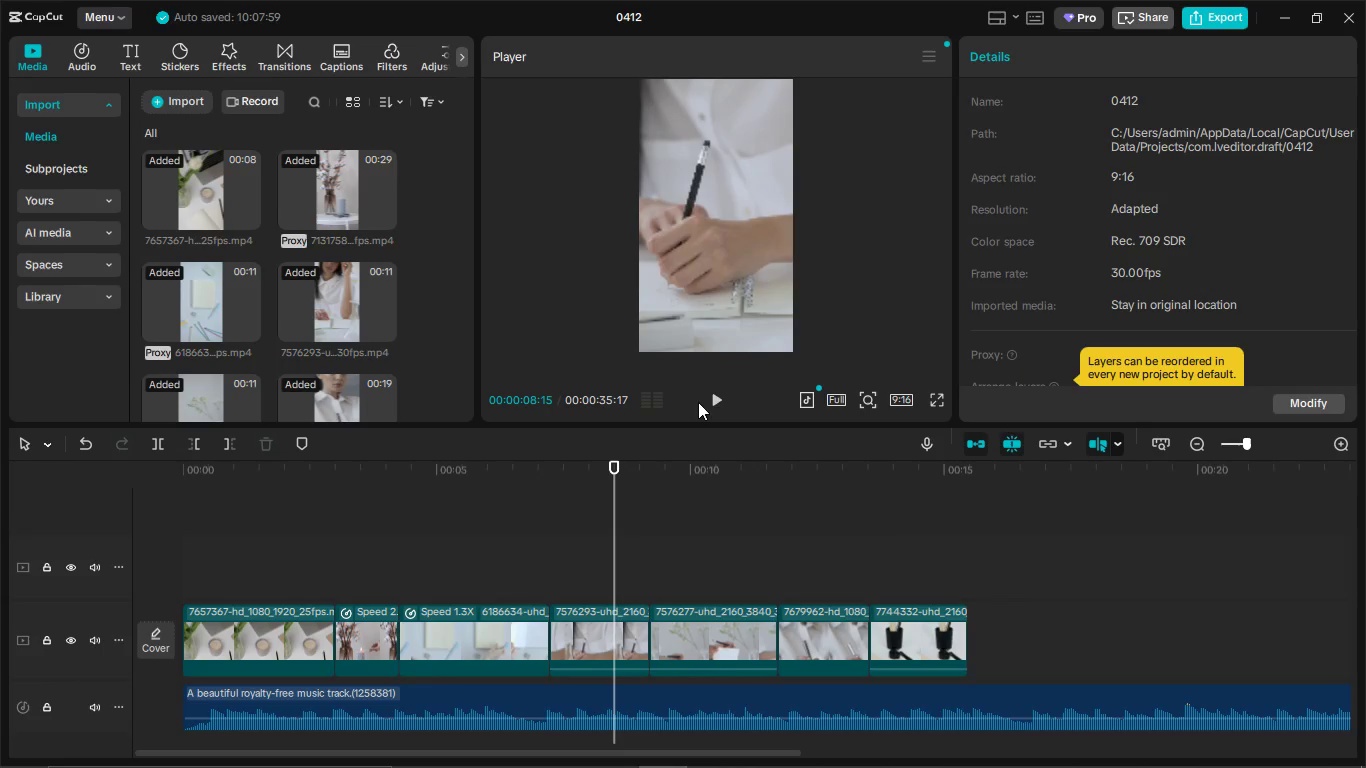 
left_click([713, 397])
 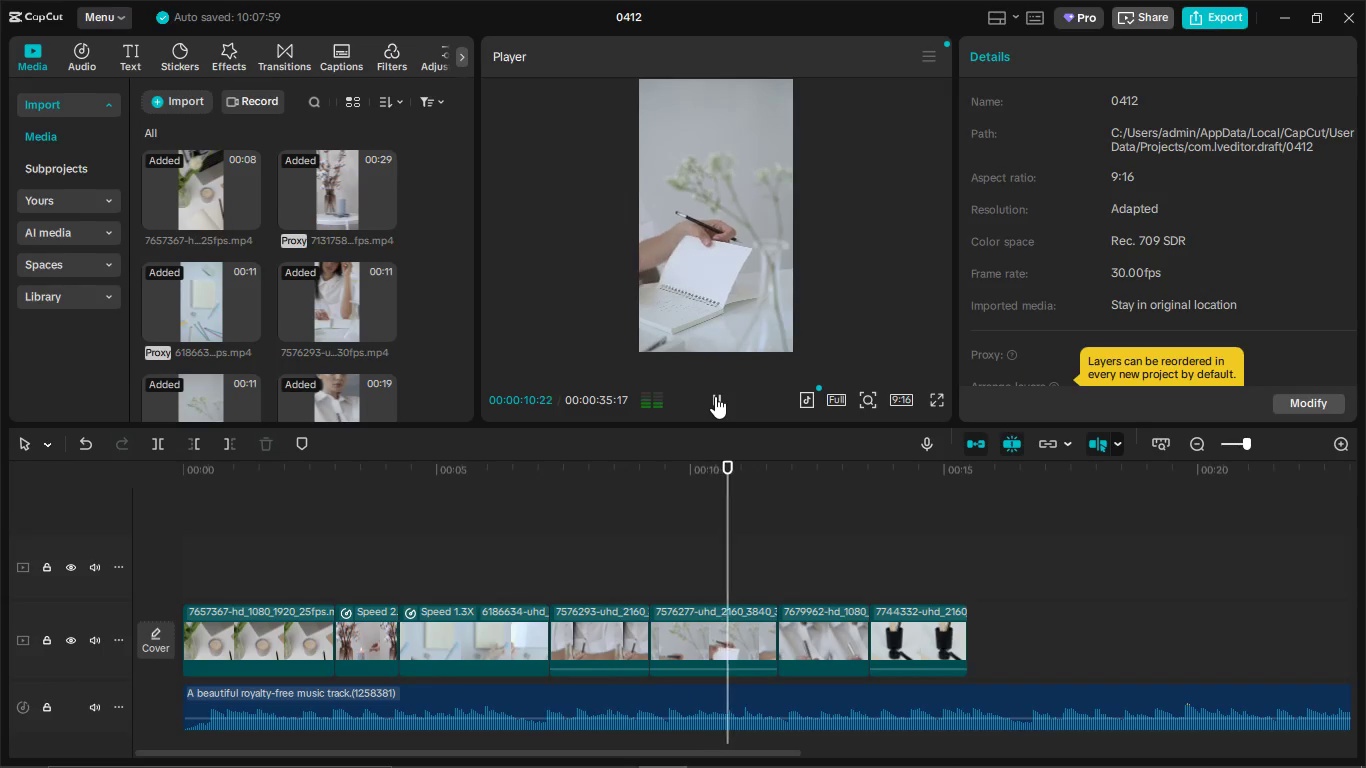 
left_click([587, 528])
 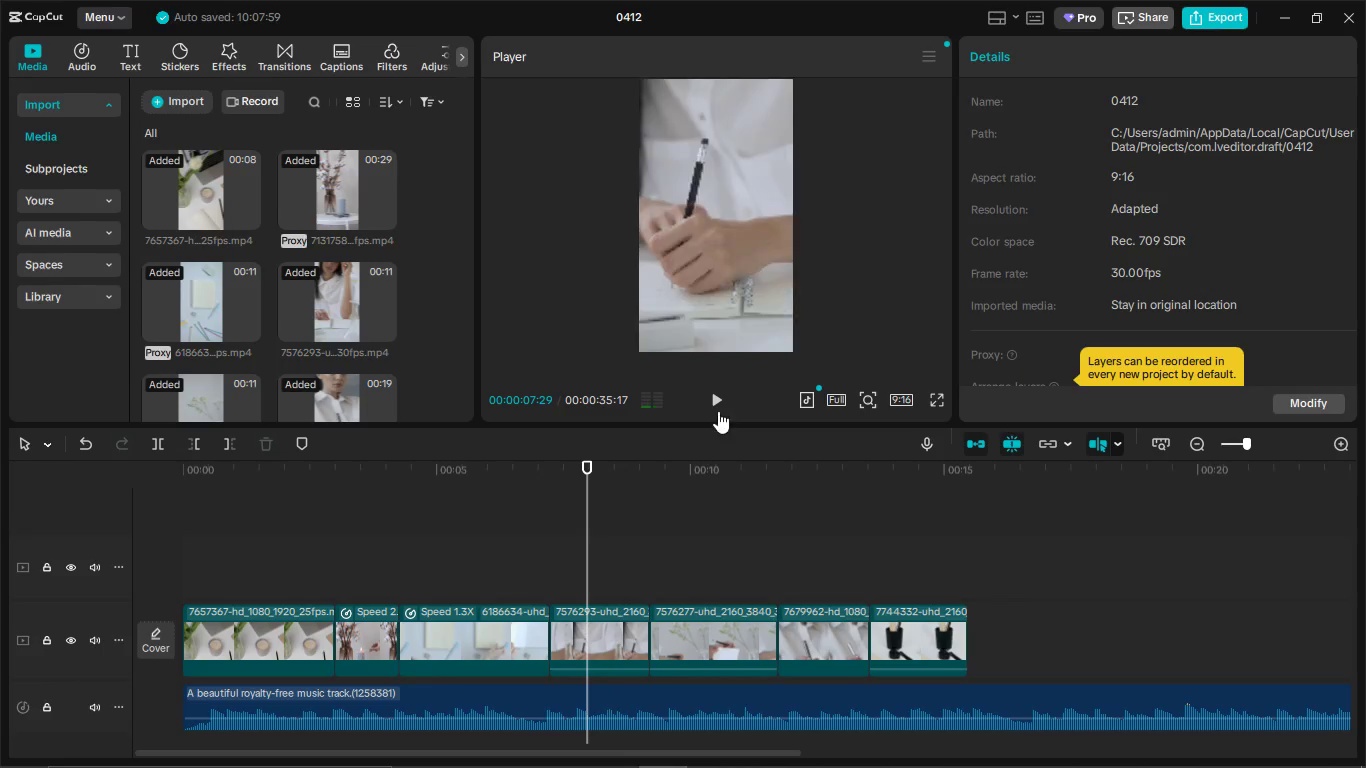 
left_click([717, 408])
 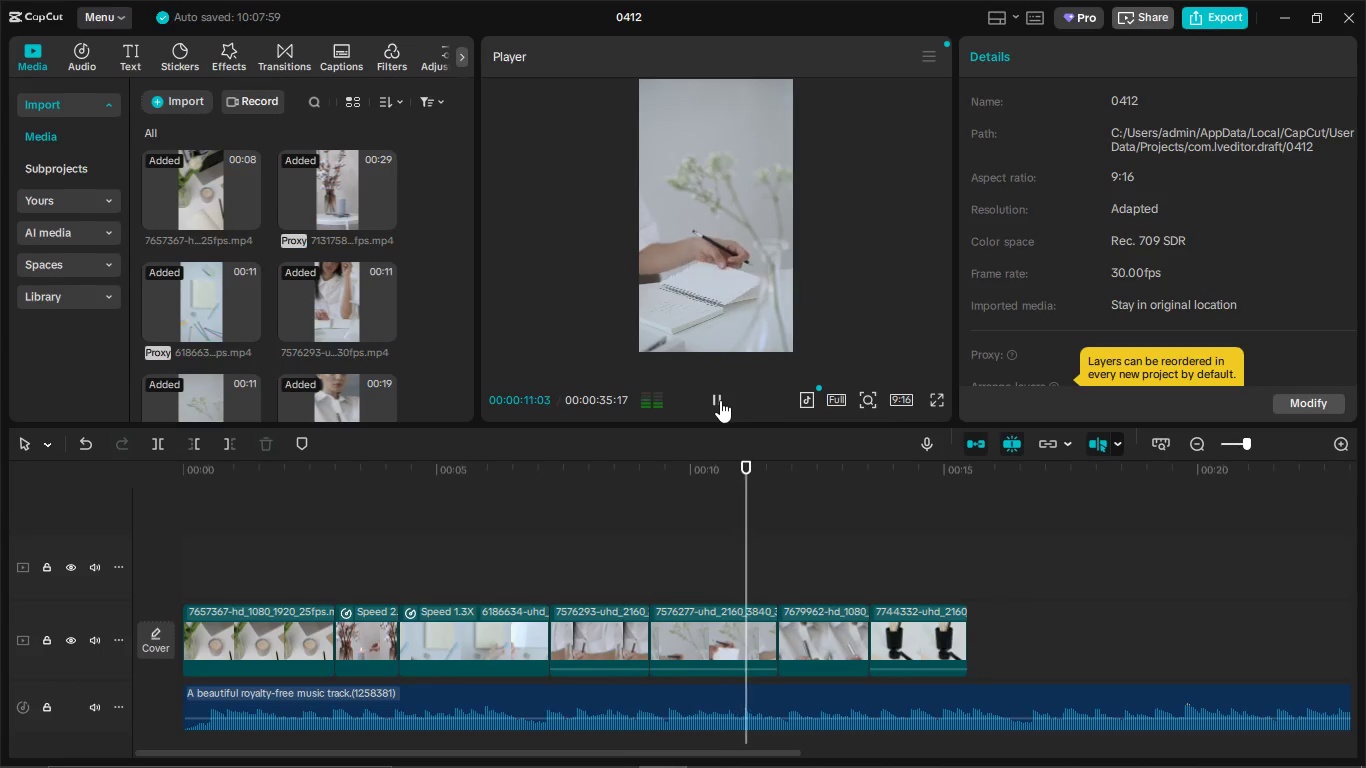 
left_click([720, 400])
 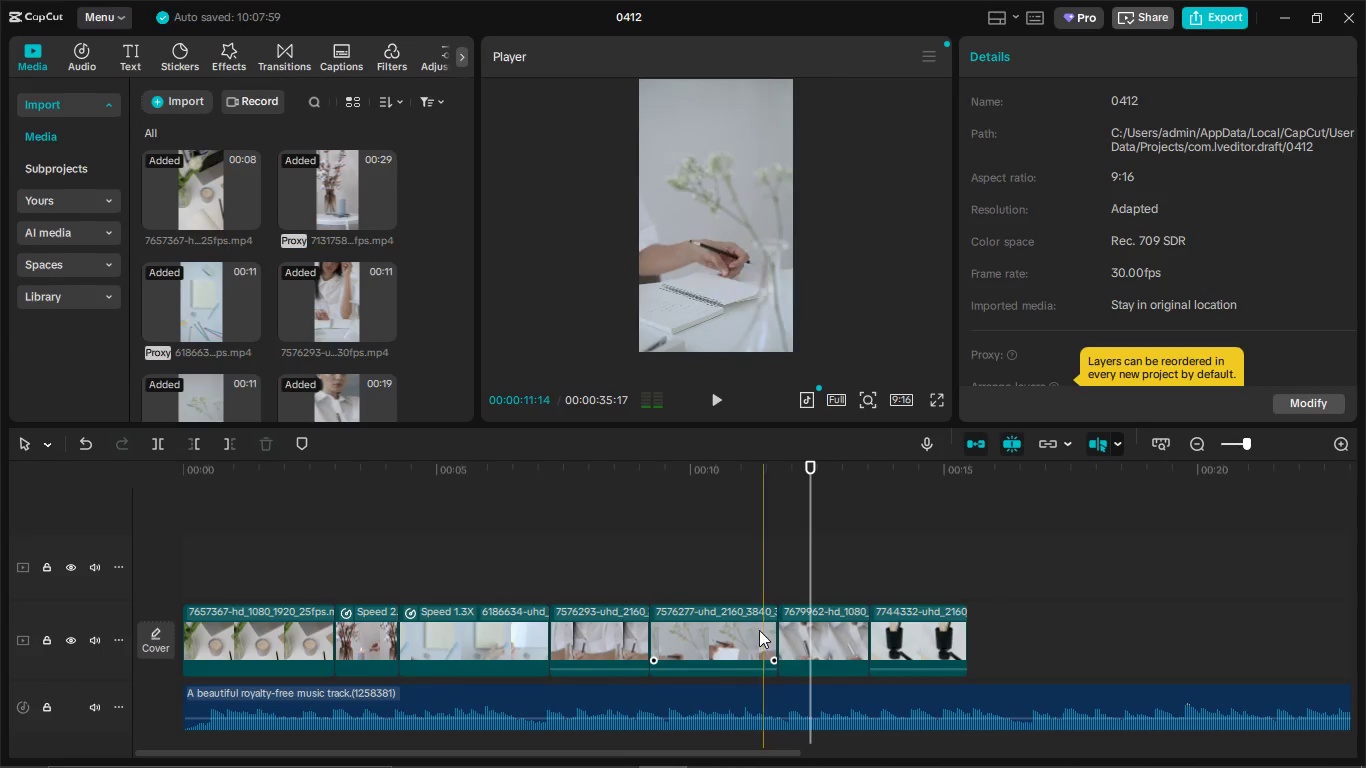 
left_click([745, 618])
 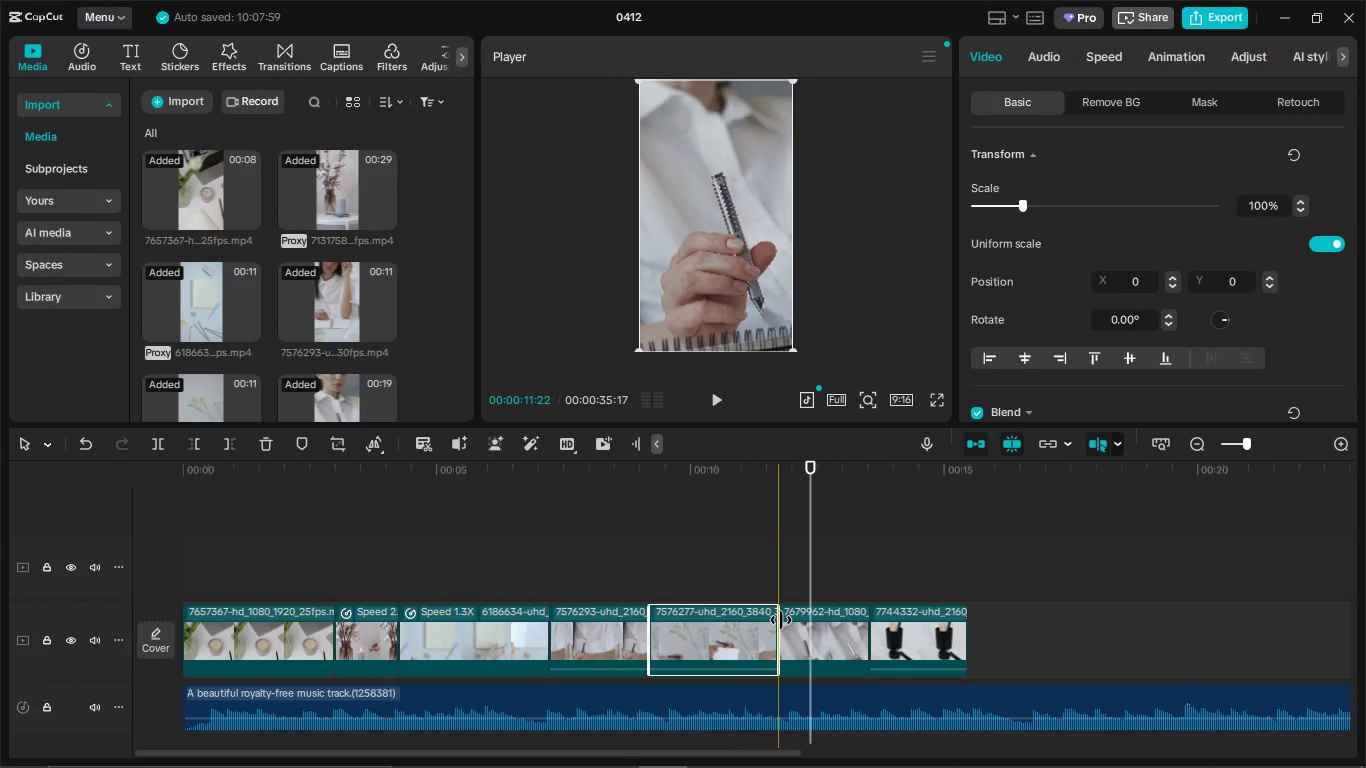 
left_click_drag(start_coordinate=[781, 620], to_coordinate=[796, 622])
 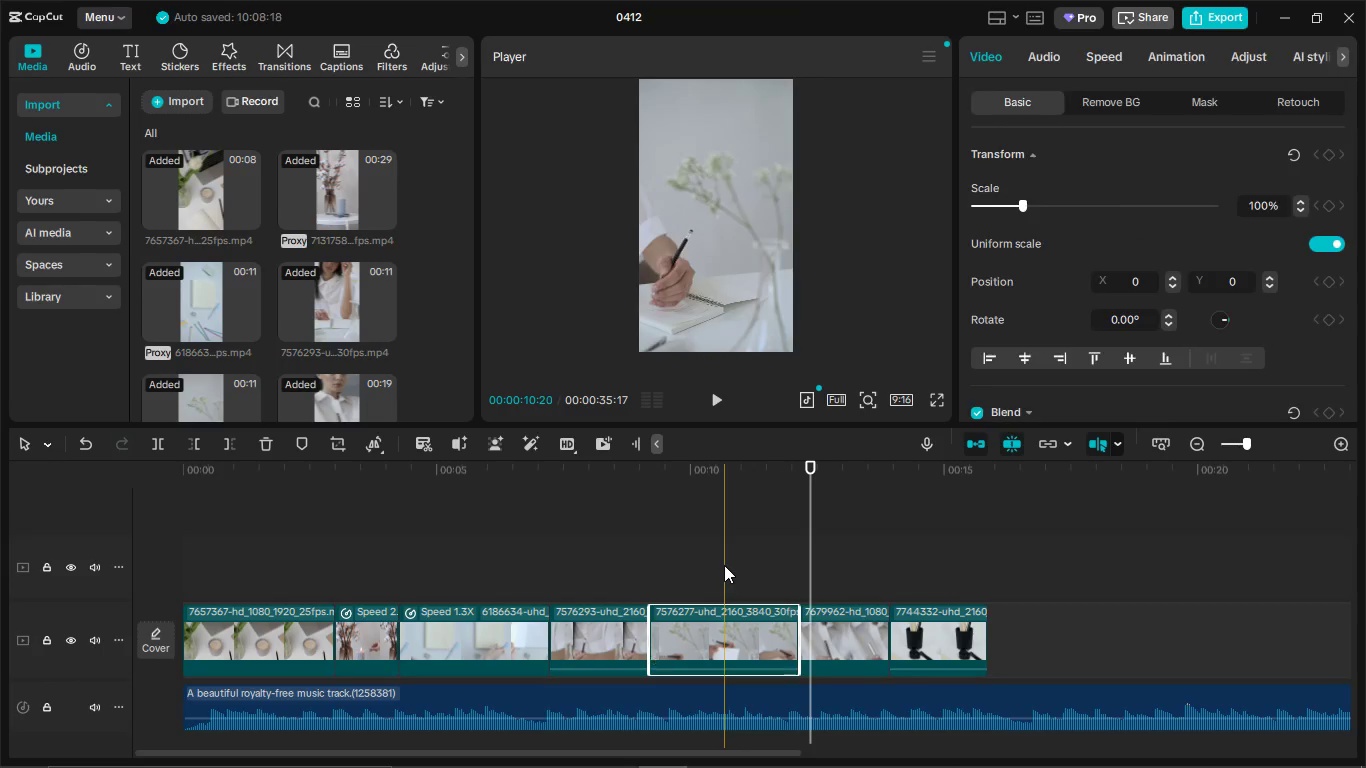 
left_click([724, 565])
 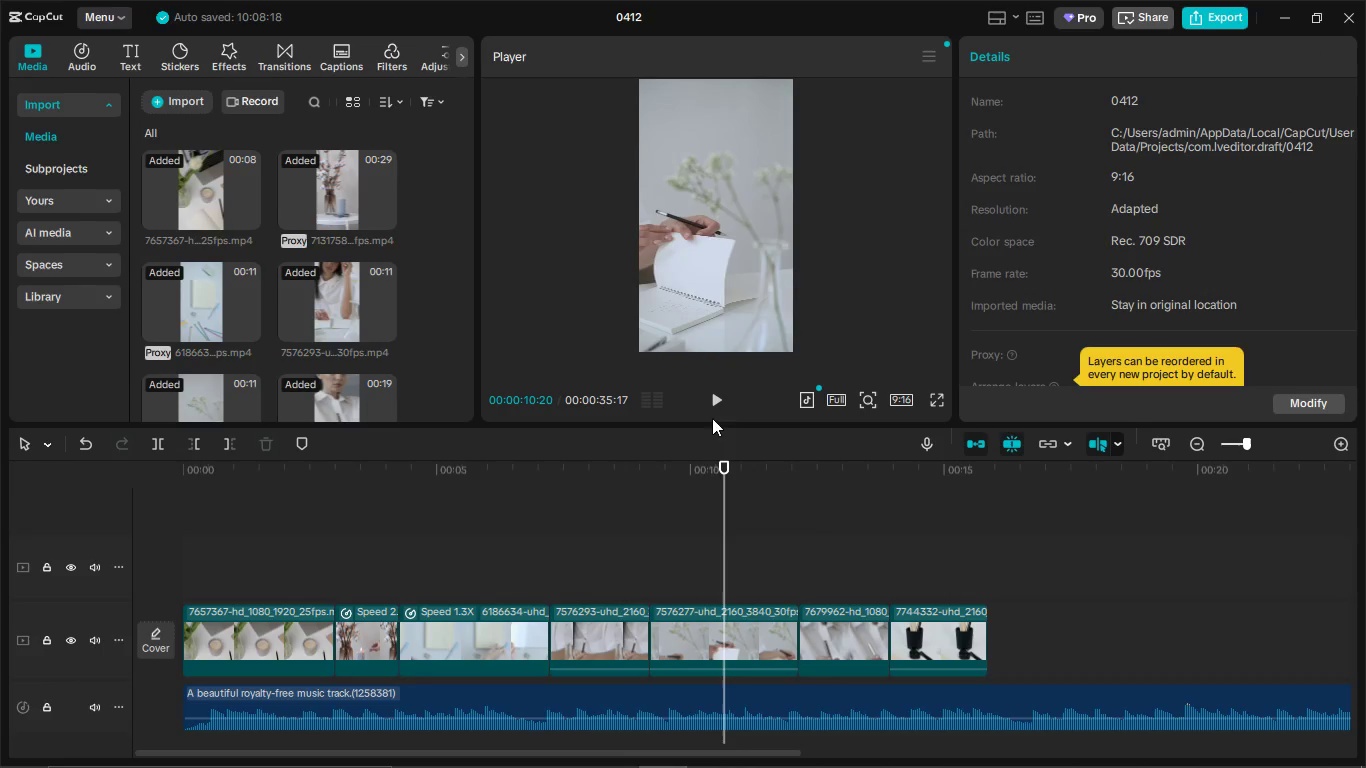 
left_click([718, 412])
 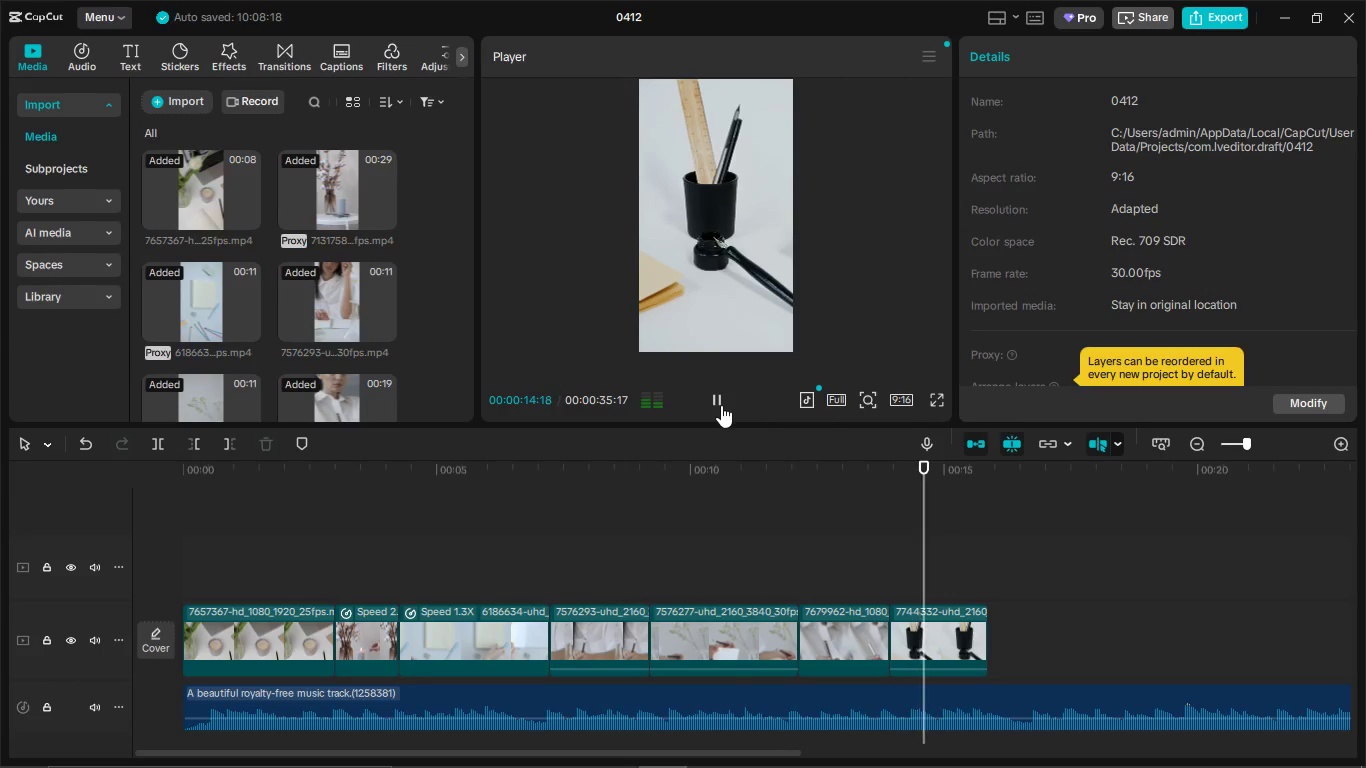 
wait(5.47)
 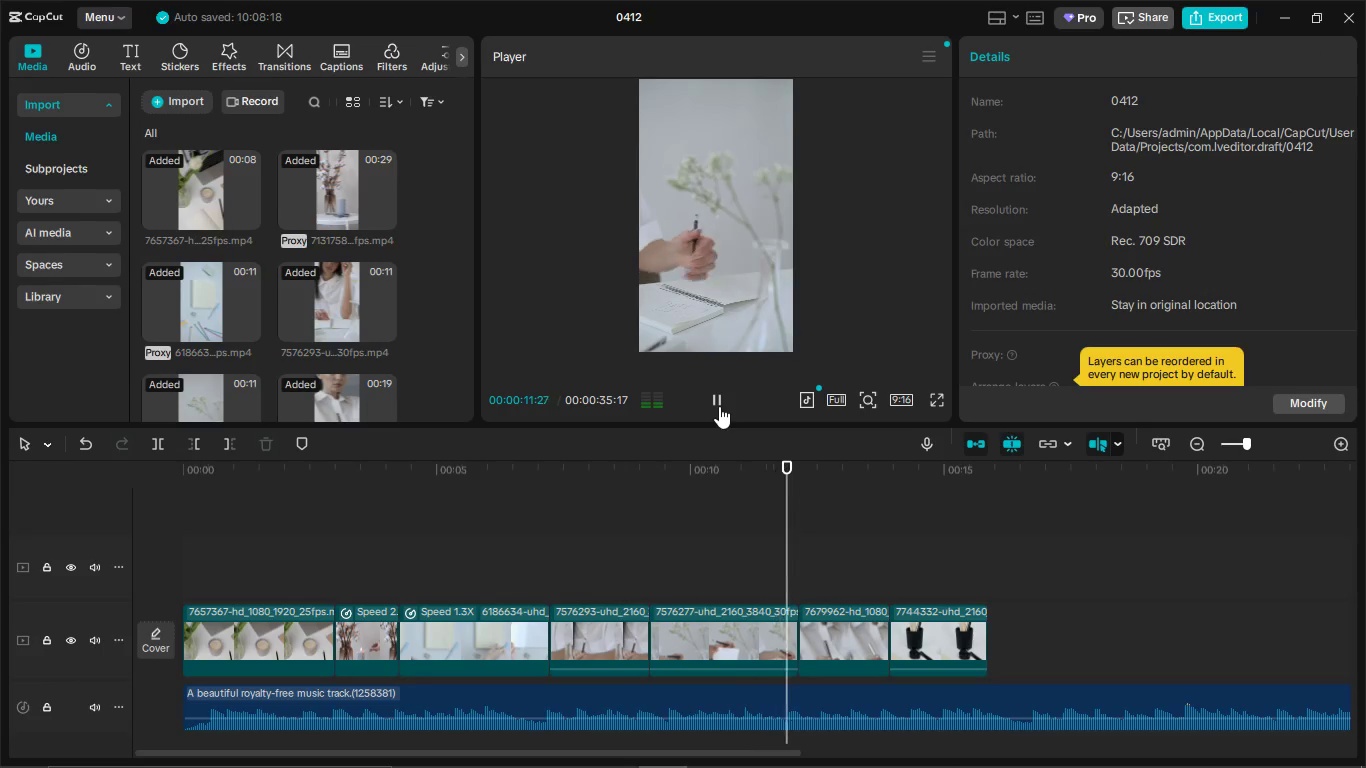 
left_click([750, 519])
 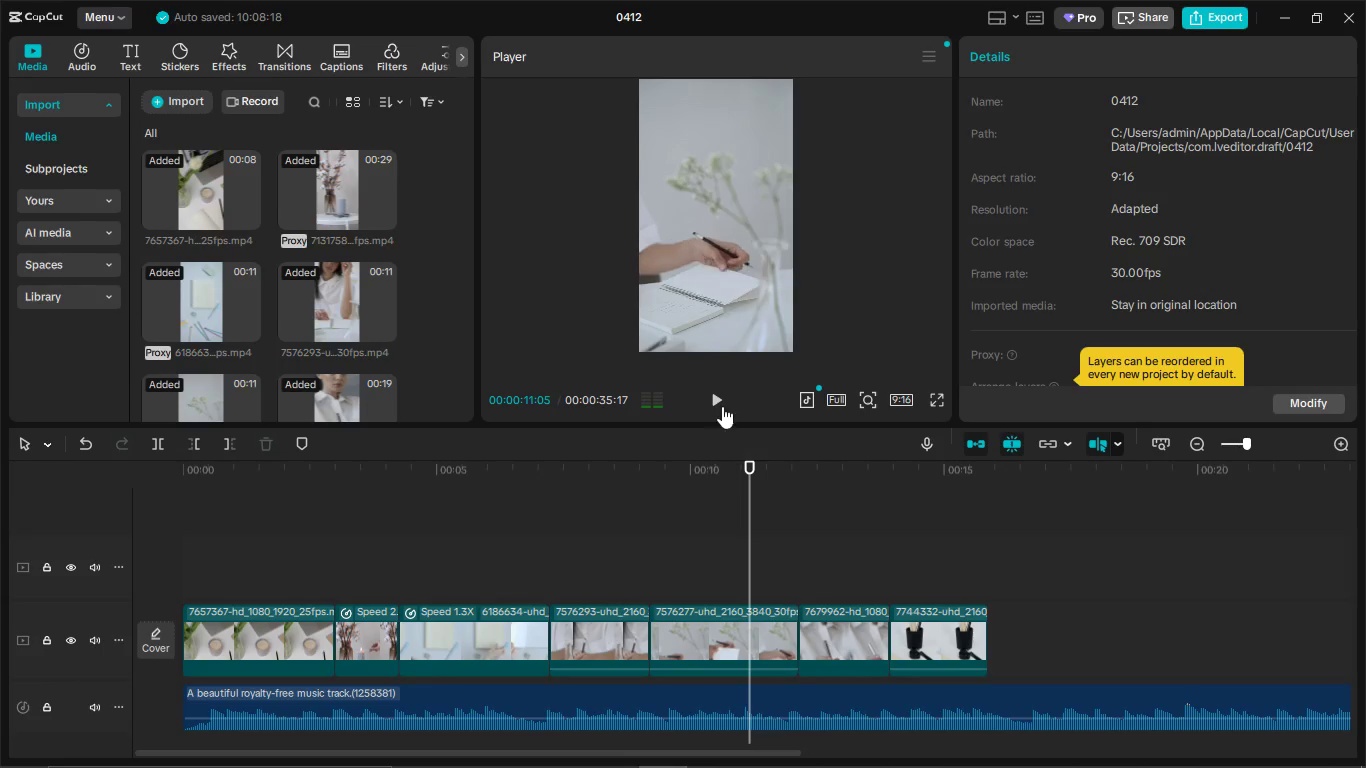 
left_click([723, 401])
 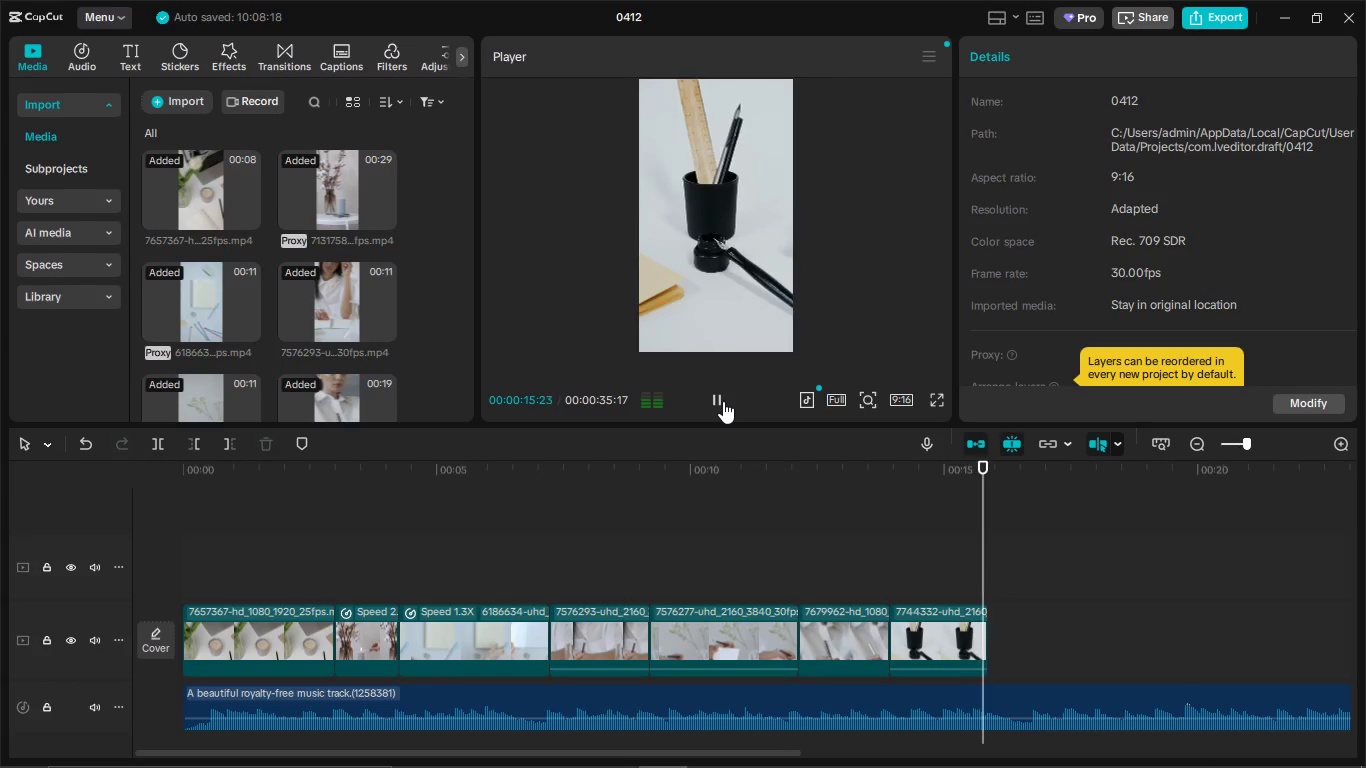 
wait(6.33)
 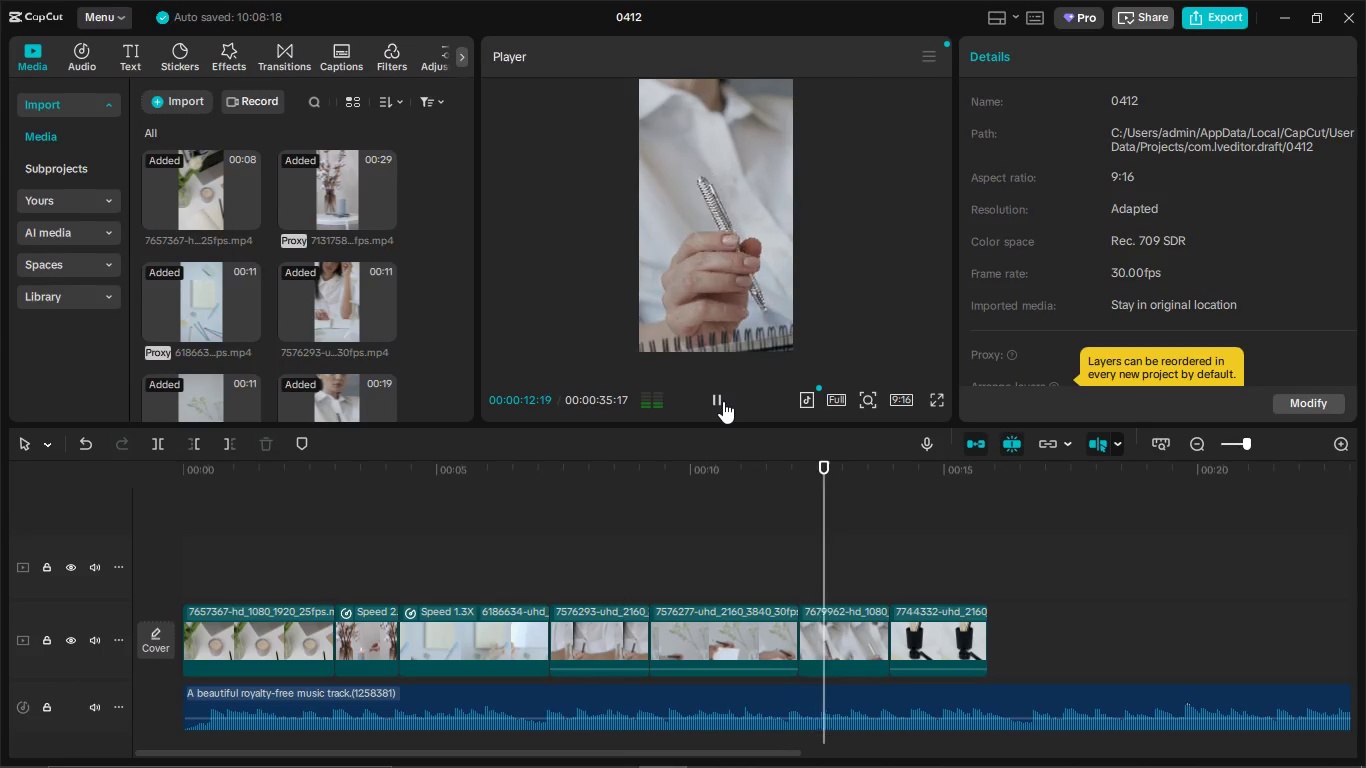 
left_click([723, 401])
 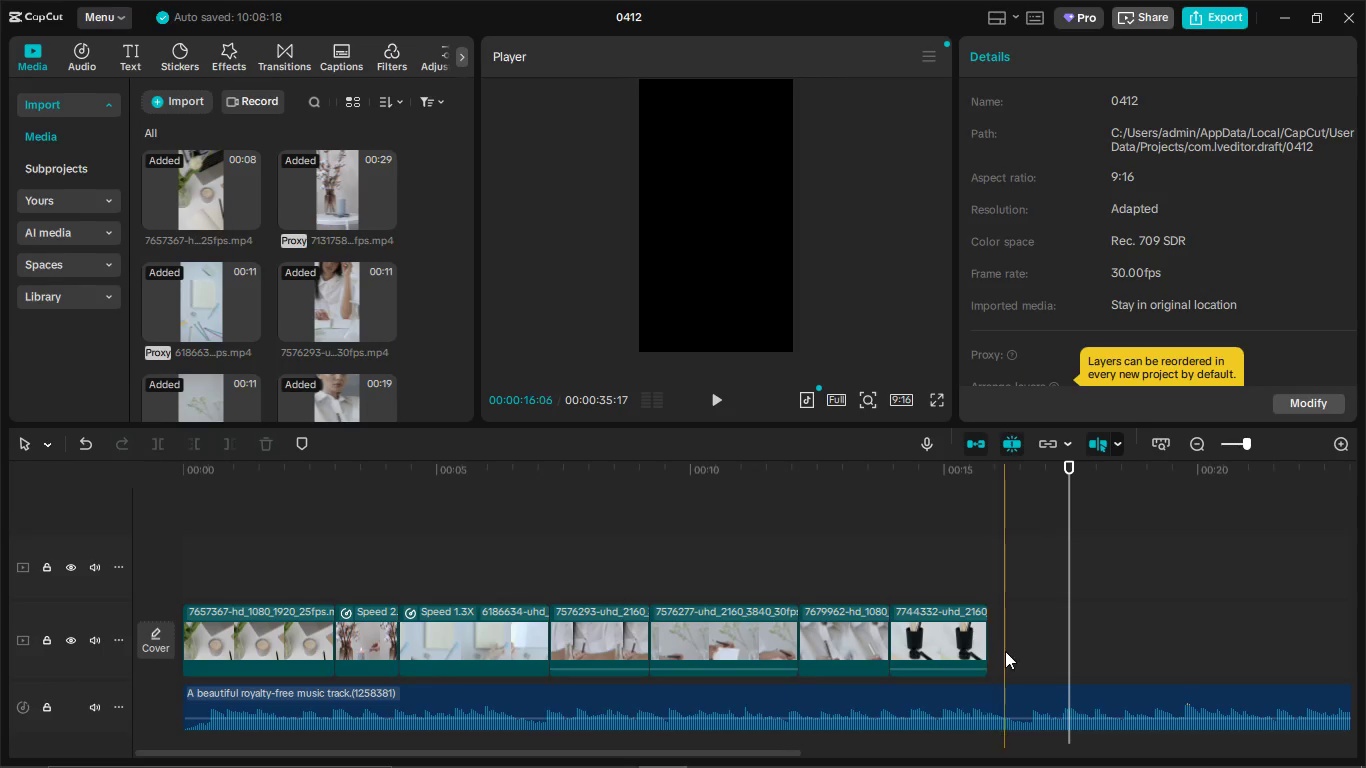 
left_click([967, 623])
 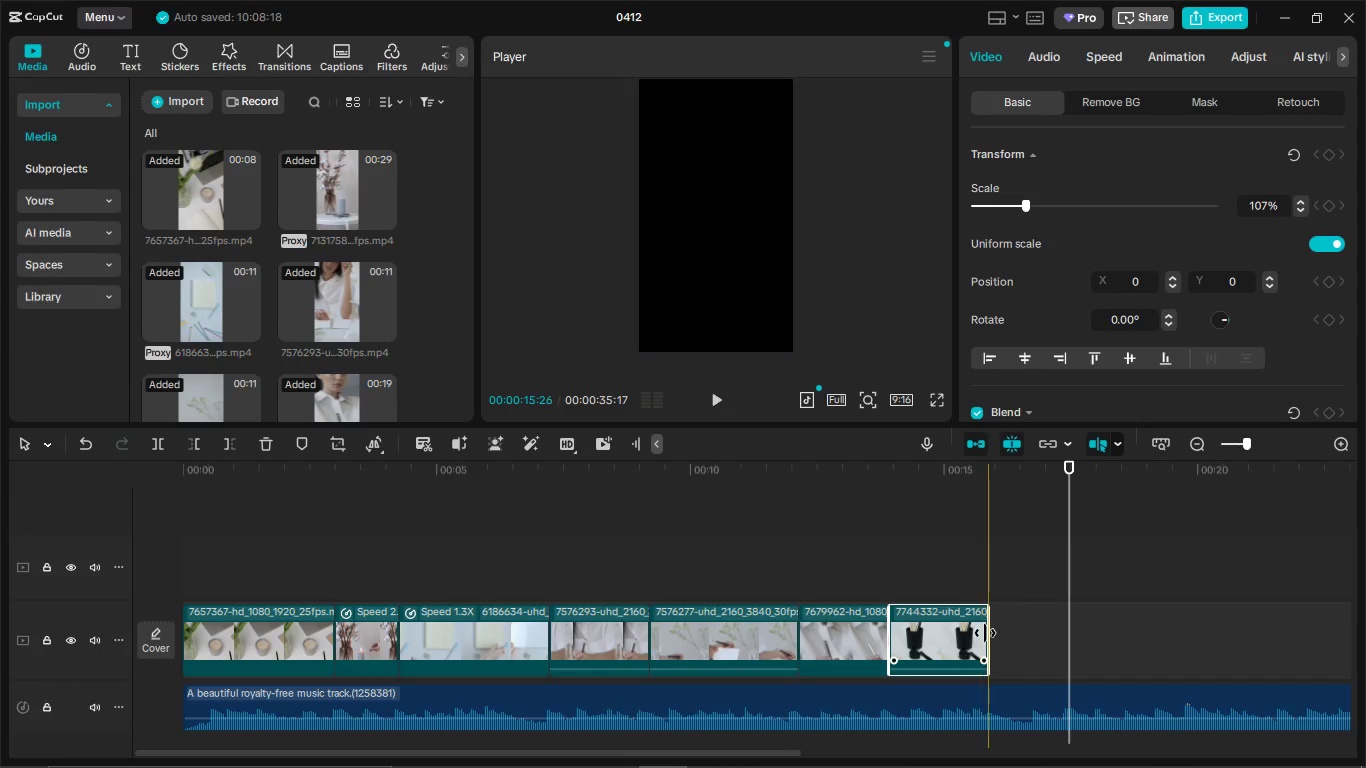 
left_click_drag(start_coordinate=[987, 633], to_coordinate=[1027, 644])
 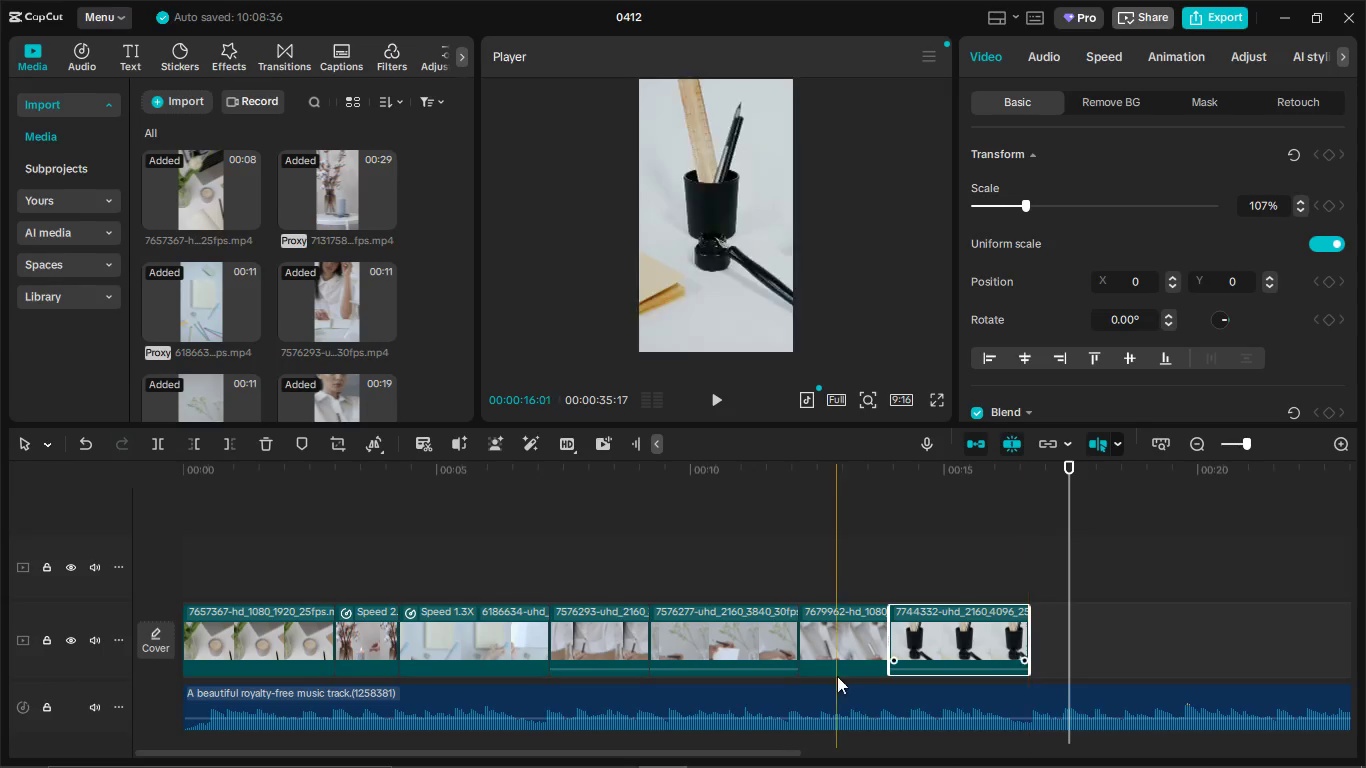 
scroll: coordinate [342, 354], scroll_direction: down, amount: 18.0
 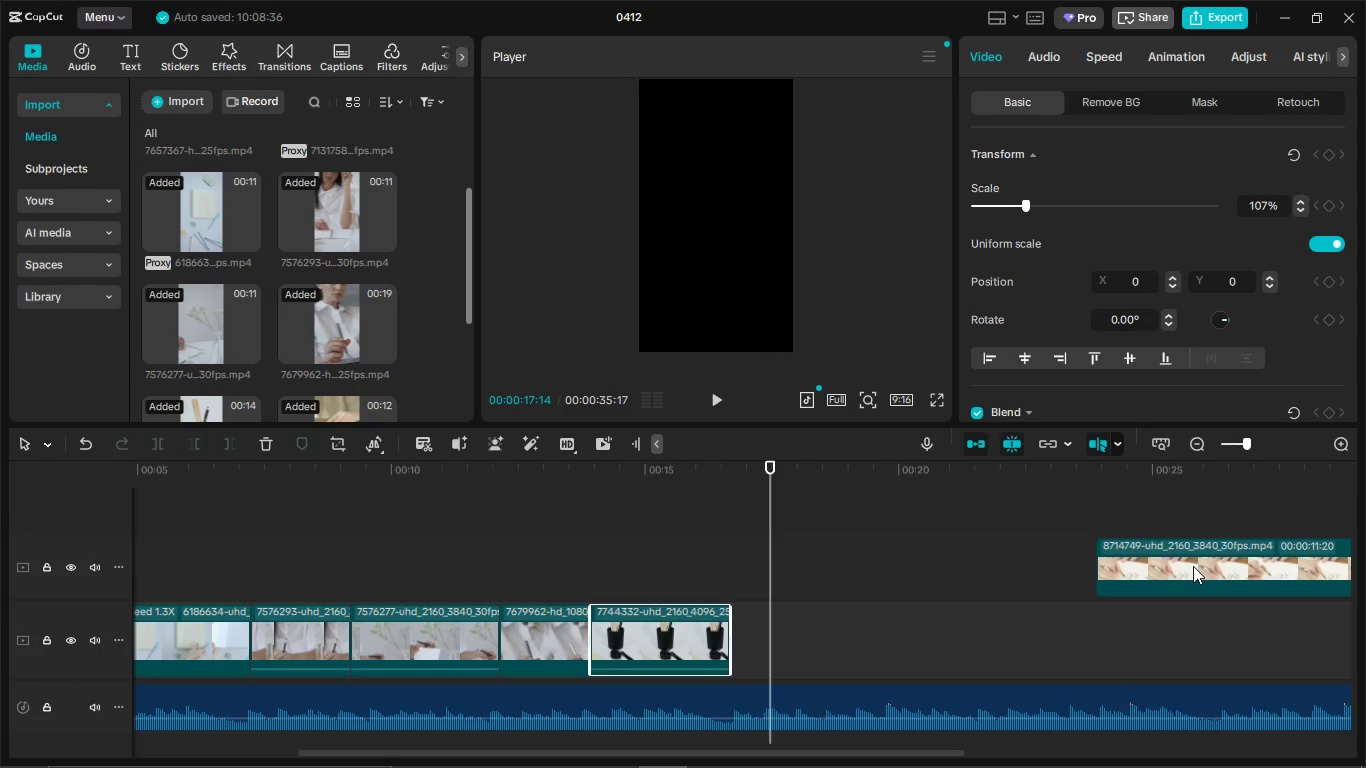 
left_click_drag(start_coordinate=[1193, 566], to_coordinate=[786, 661])
 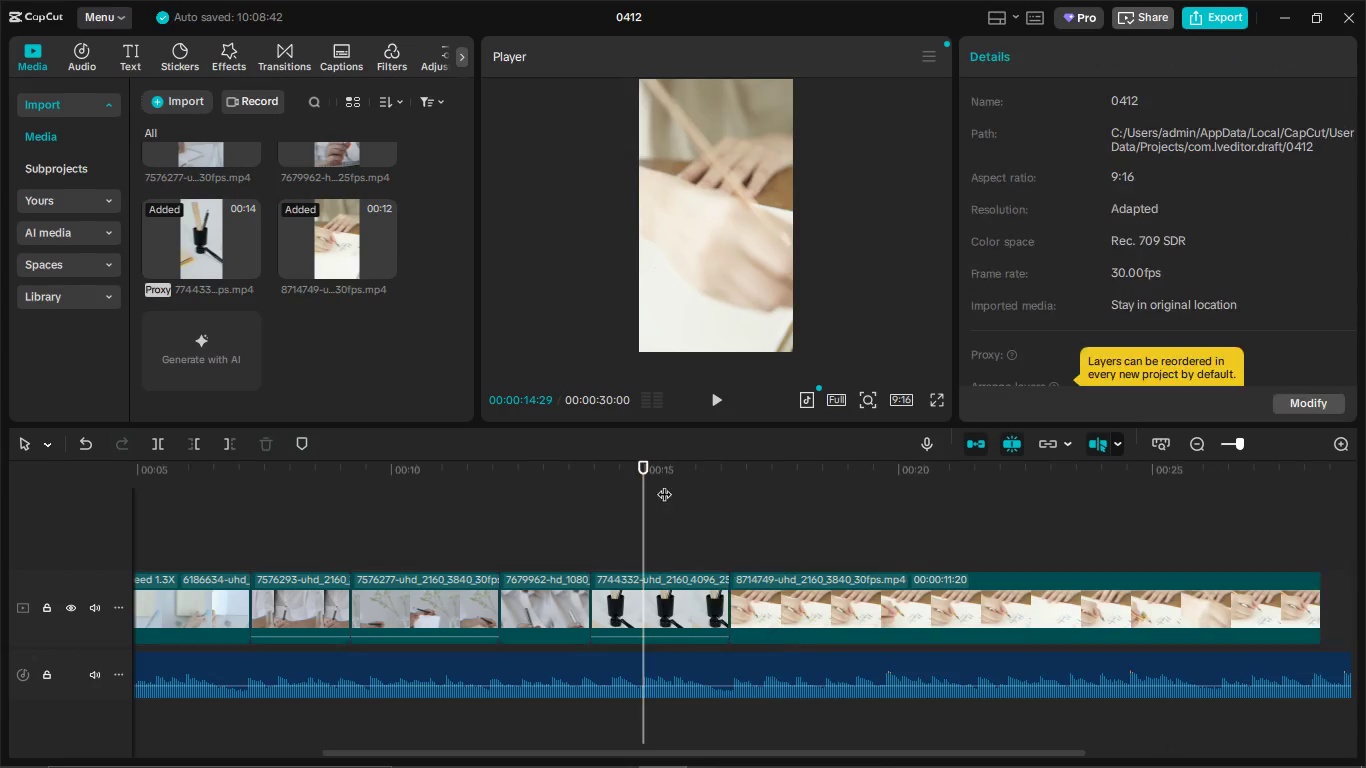 
left_click([717, 410])
 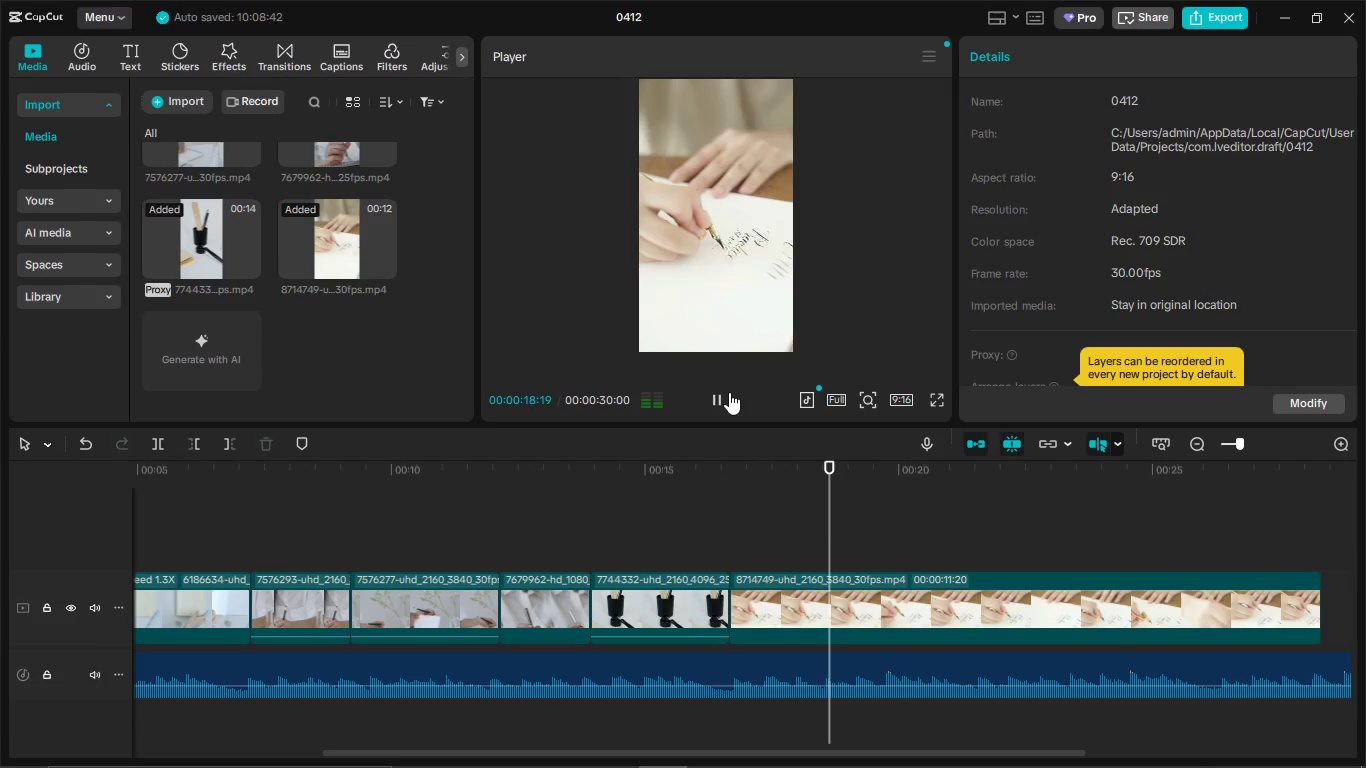 
wait(5.06)
 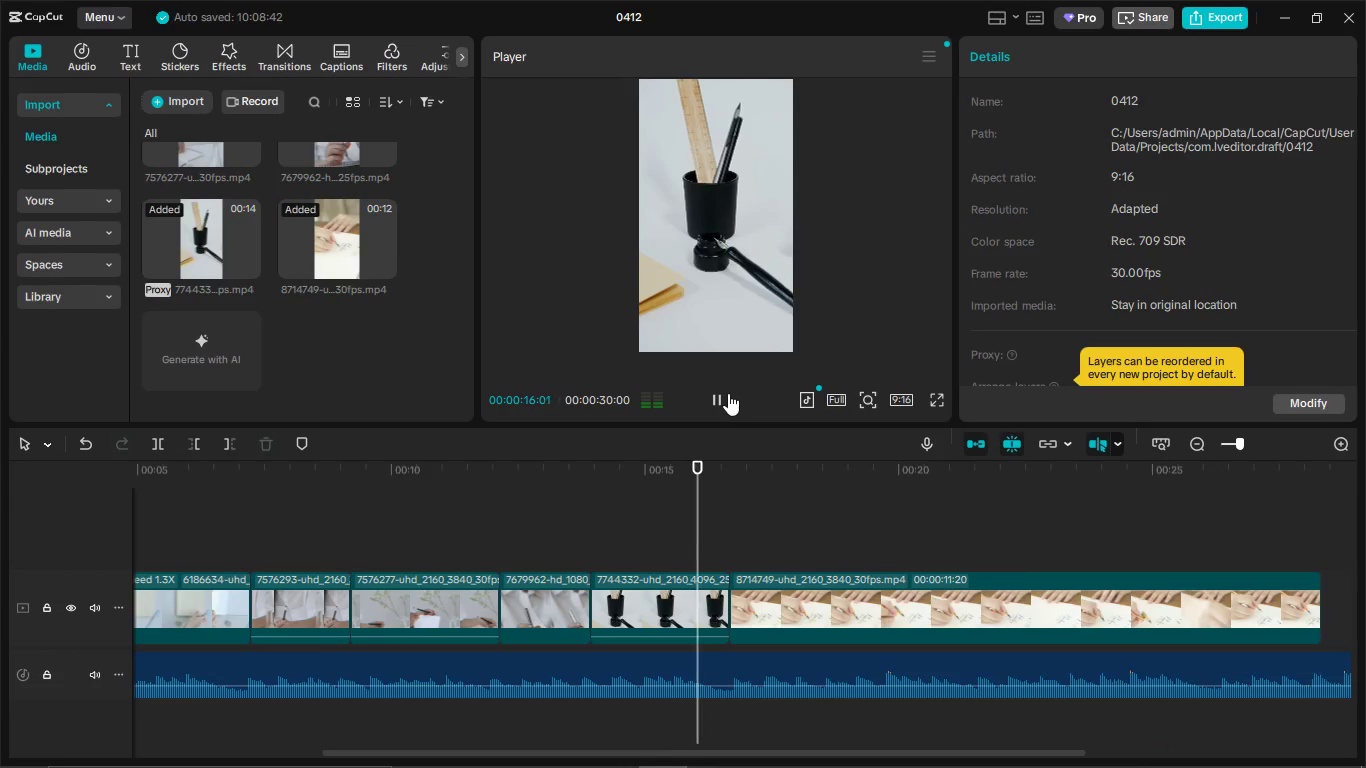 
left_click([729, 392])
 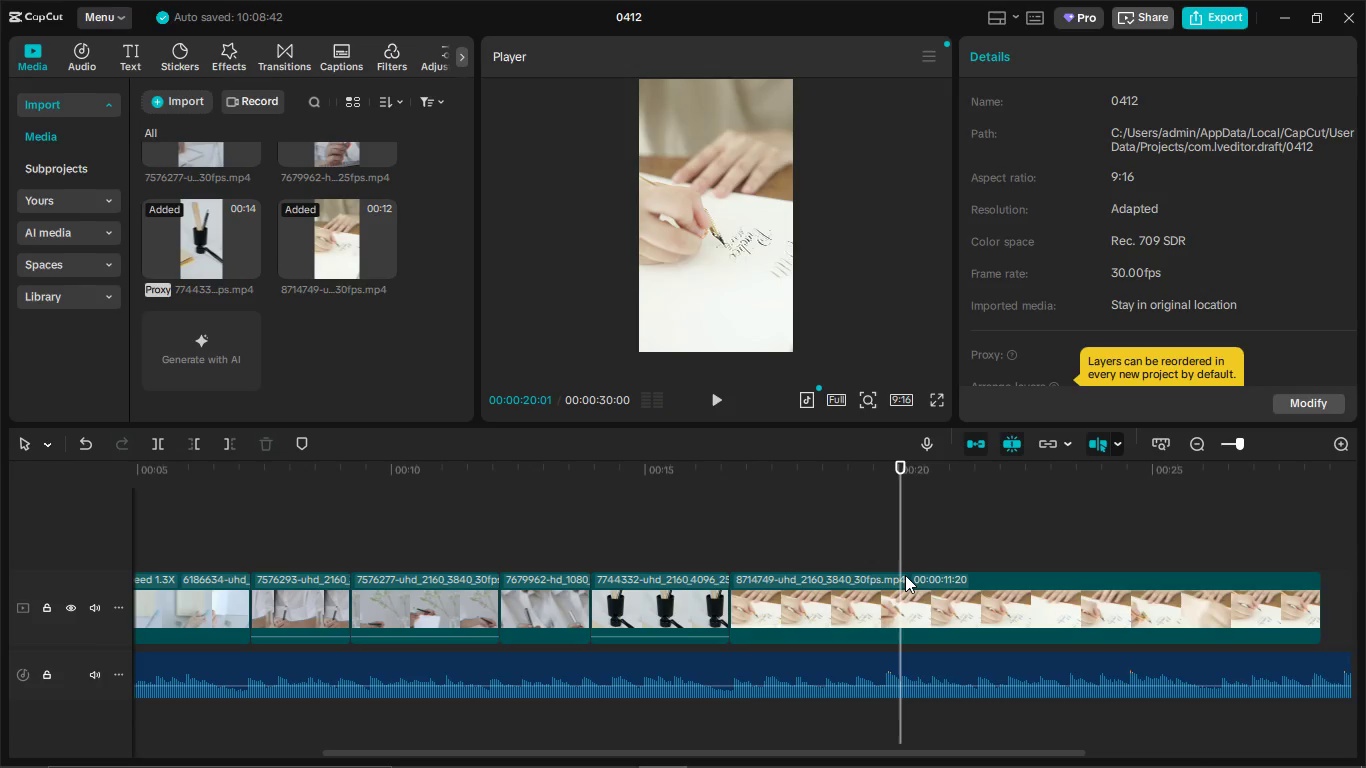 
left_click_drag(start_coordinate=[905, 574], to_coordinate=[895, 574])
 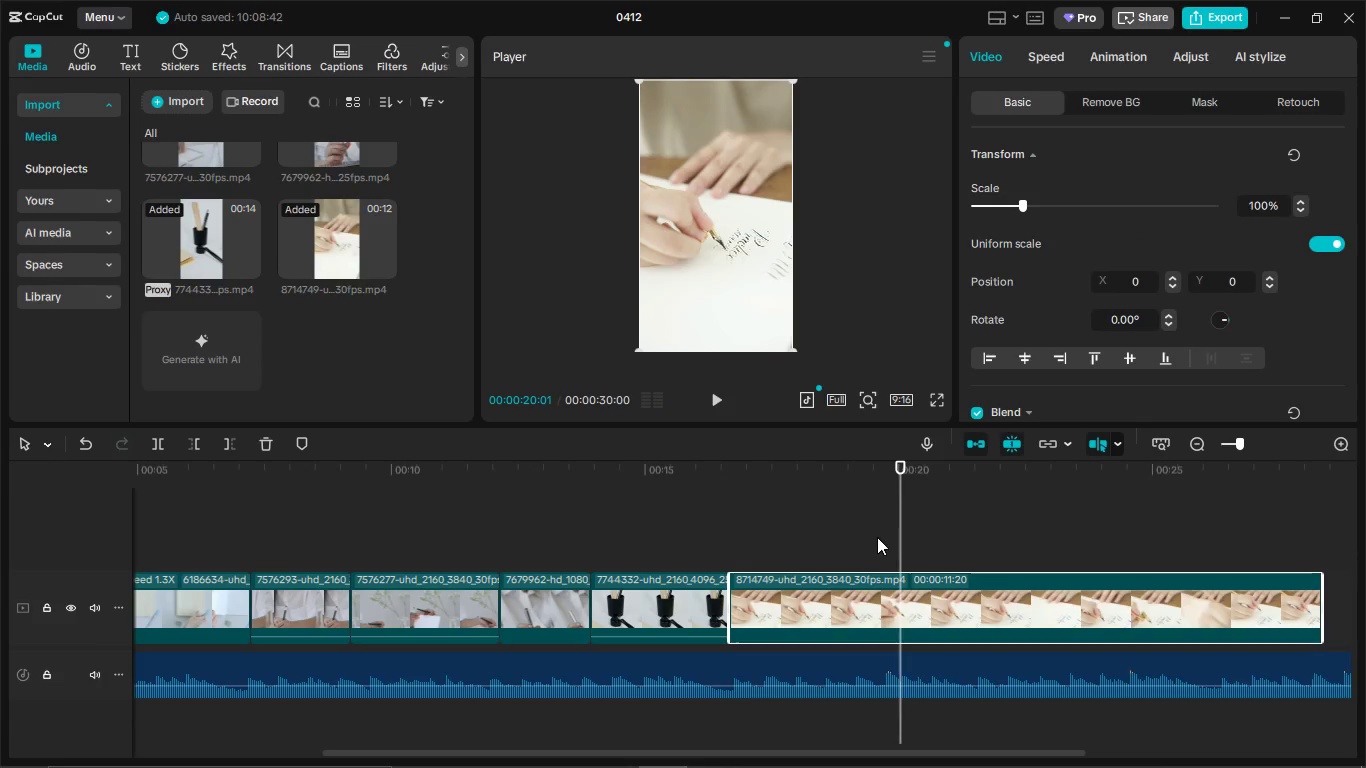 
double_click([873, 526])
 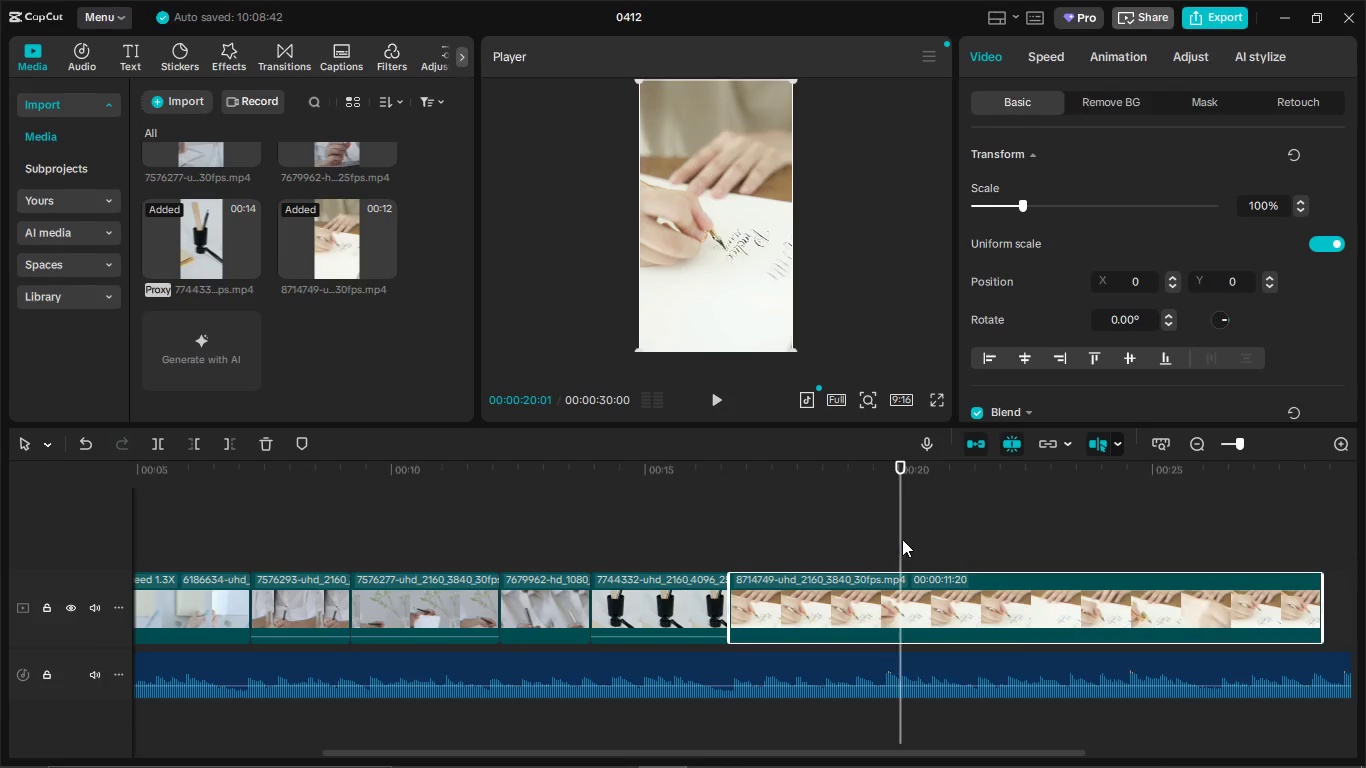 
left_click([901, 538])
 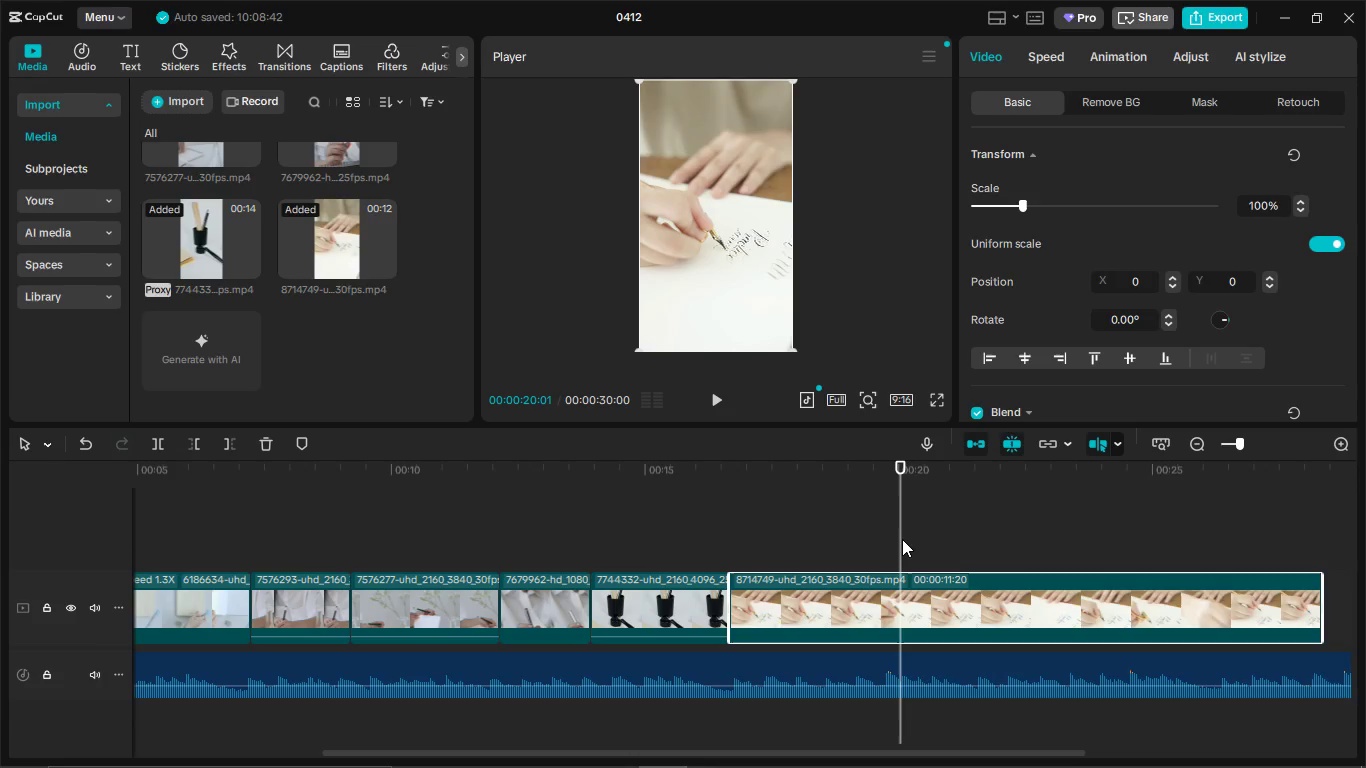 
left_click_drag(start_coordinate=[899, 482], to_coordinate=[882, 484])
 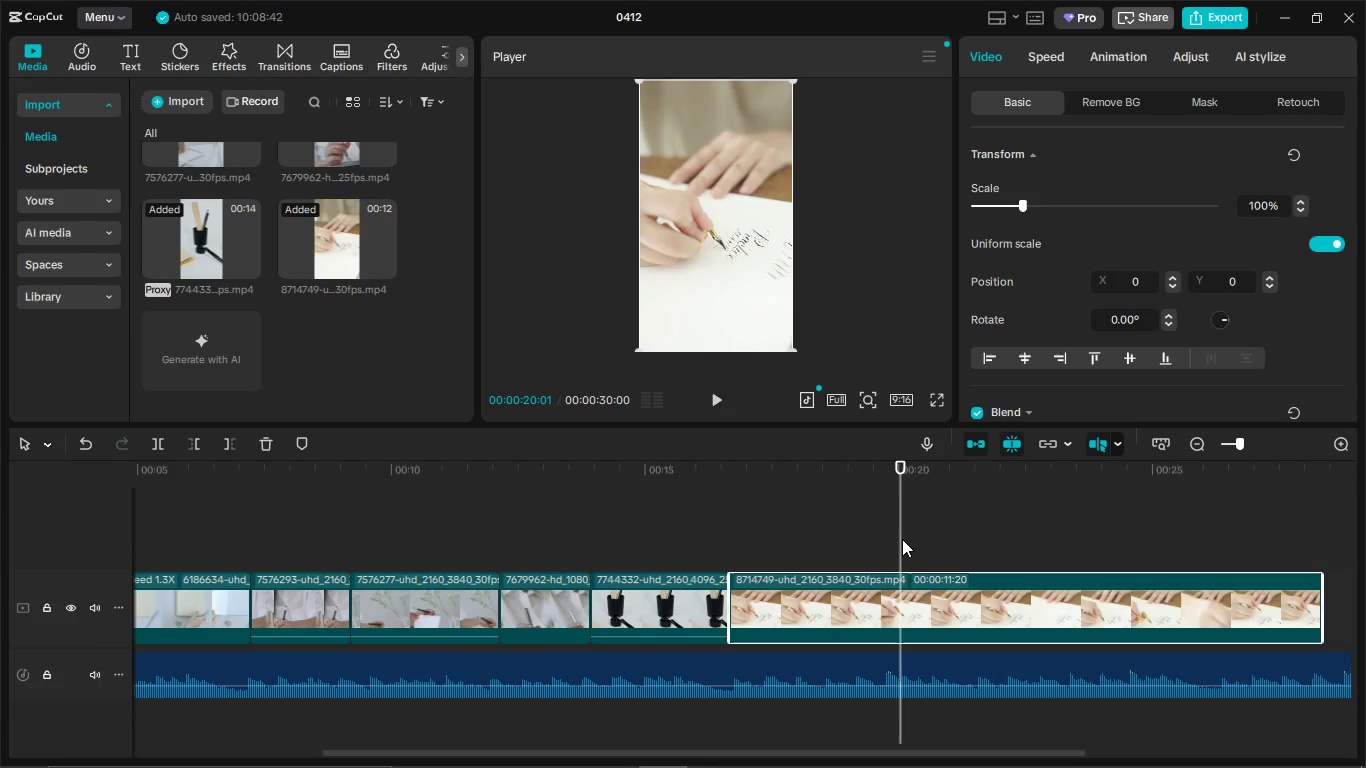 
key(Alt+AltLeft)
 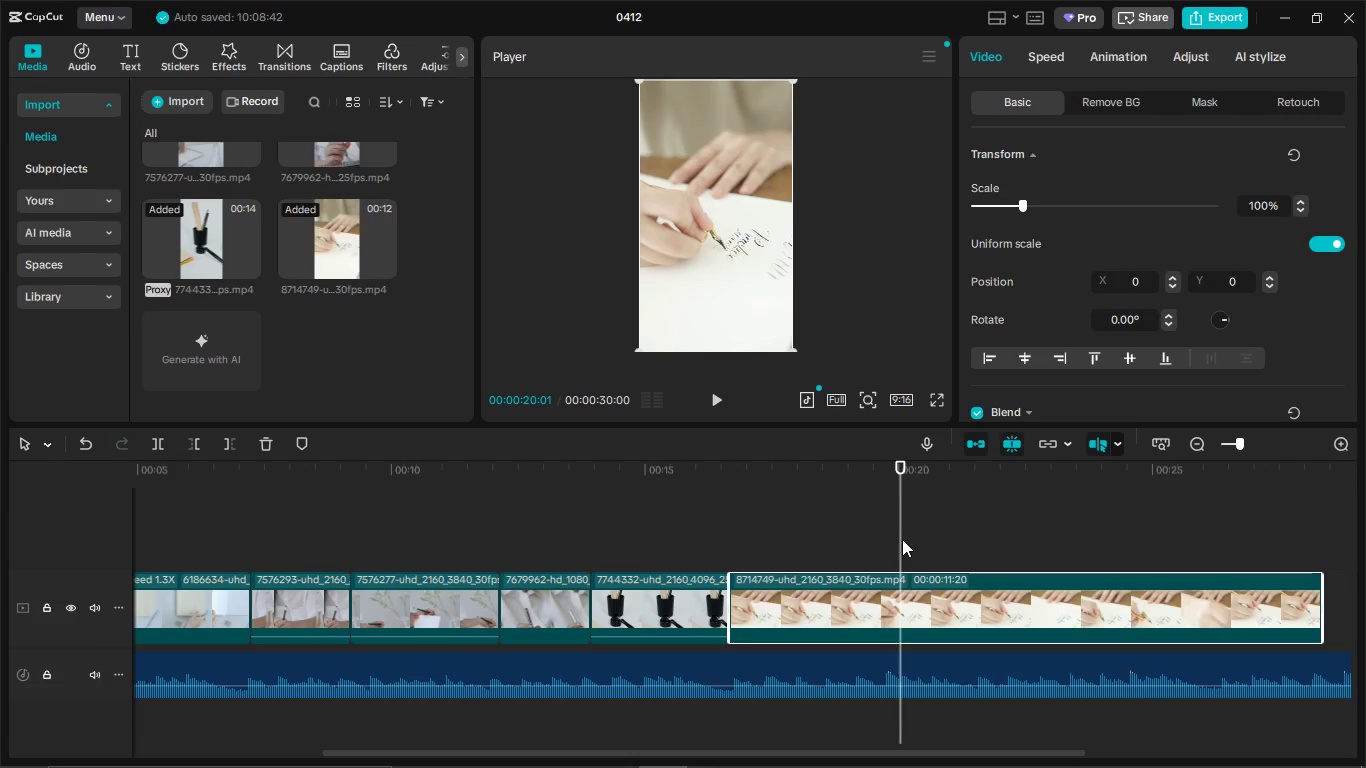 
key(Alt+Tab)
 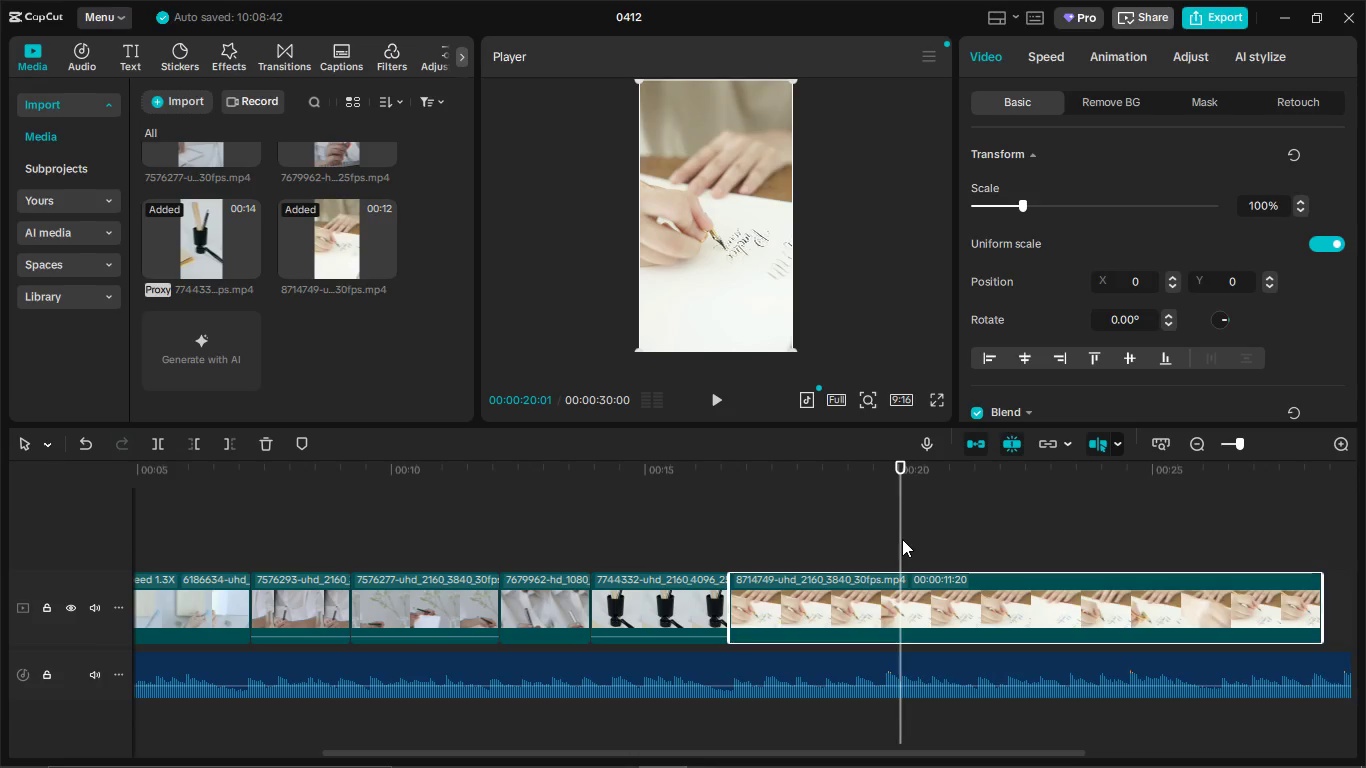 
key(Alt+Tab)
 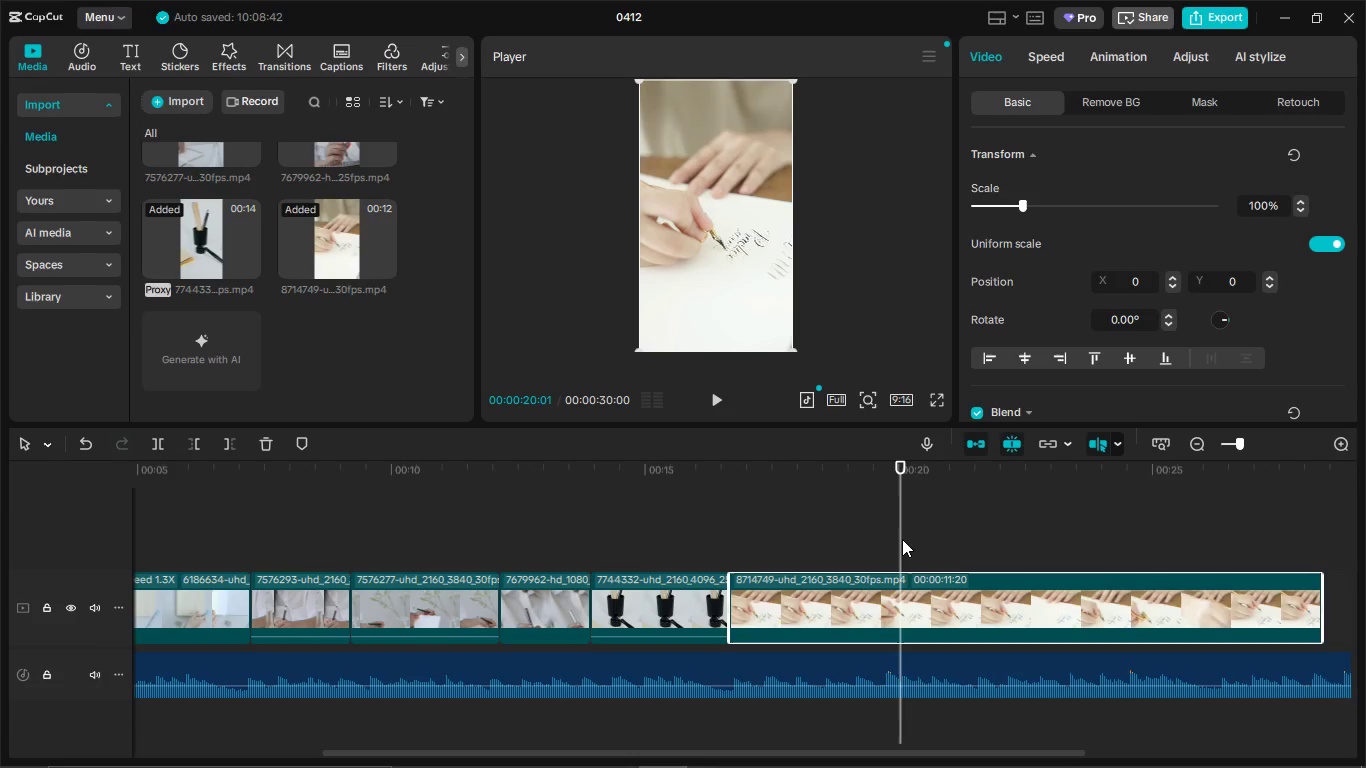 
left_click([901, 522])
 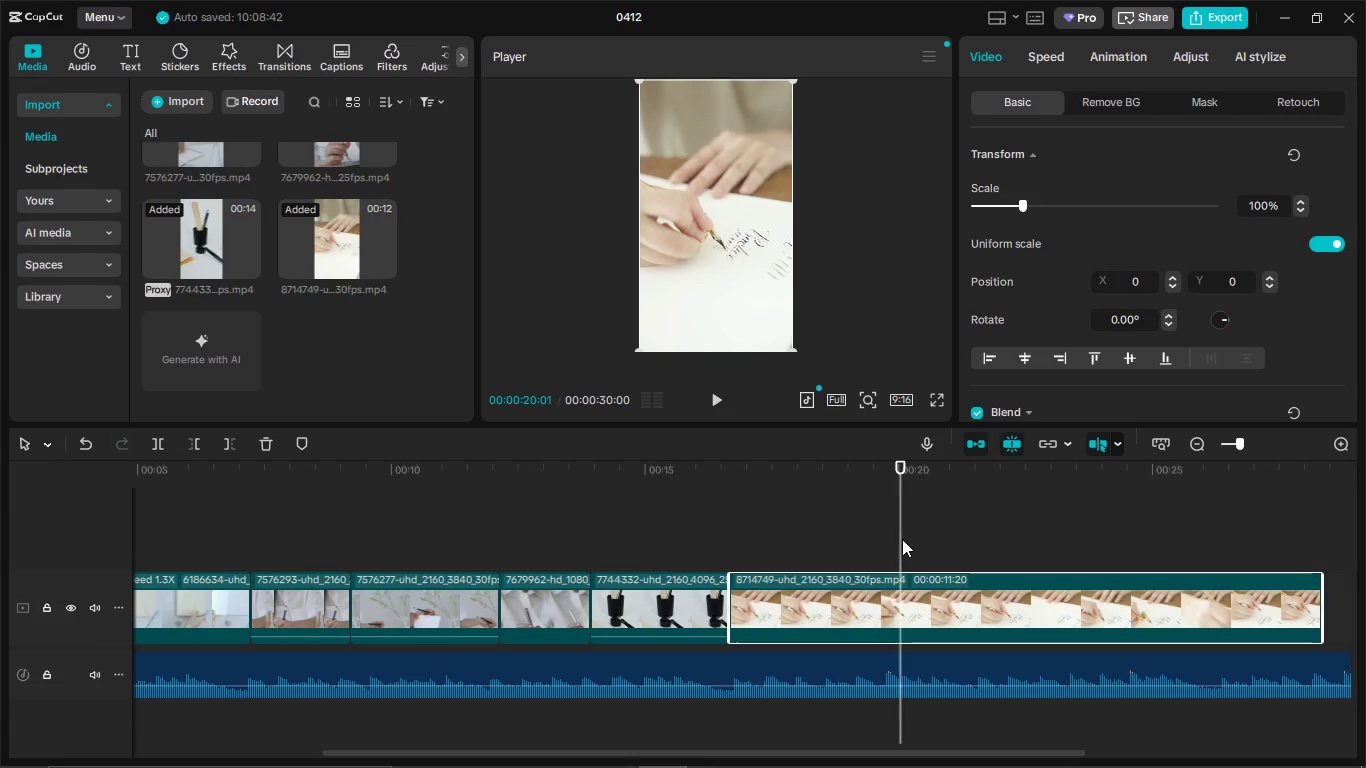 
left_click([1260, 597])
 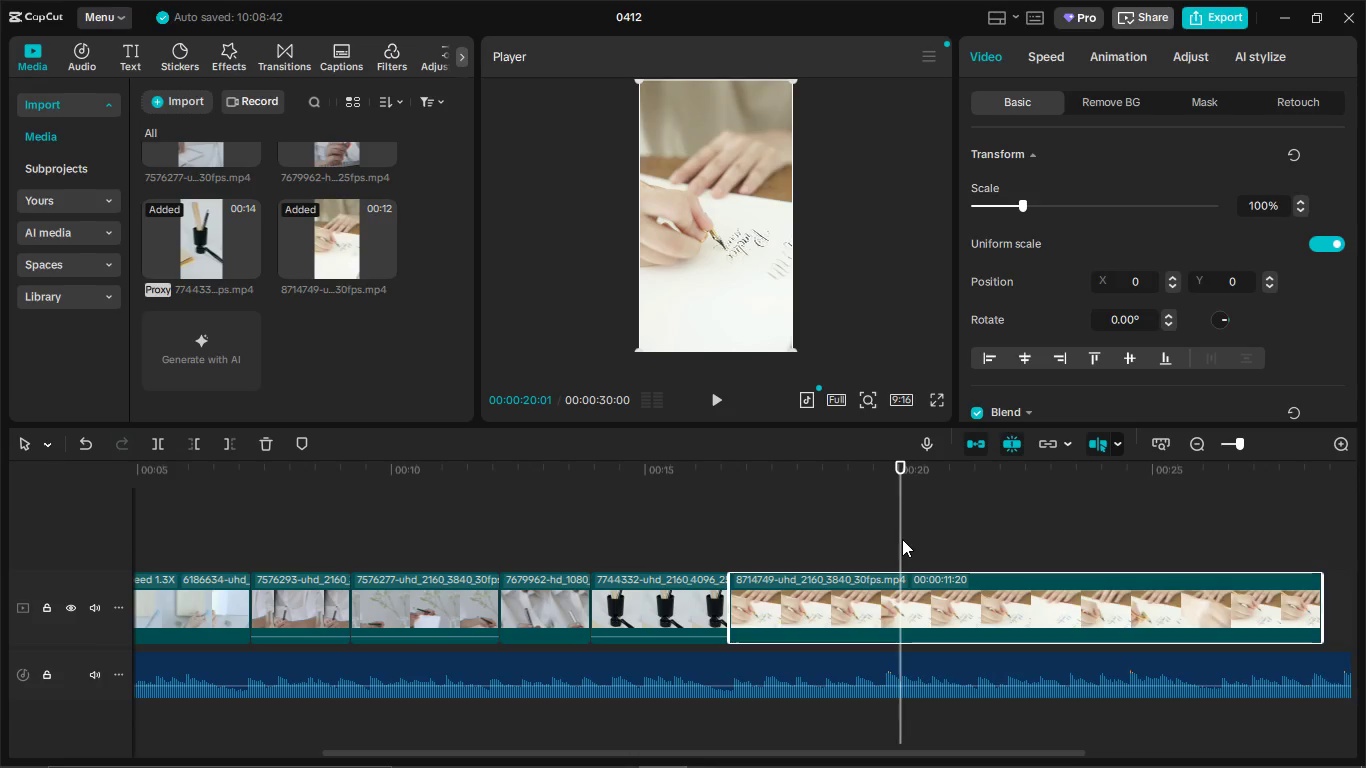 
left_click_drag(start_coordinate=[1322, 594], to_coordinate=[884, 627])
 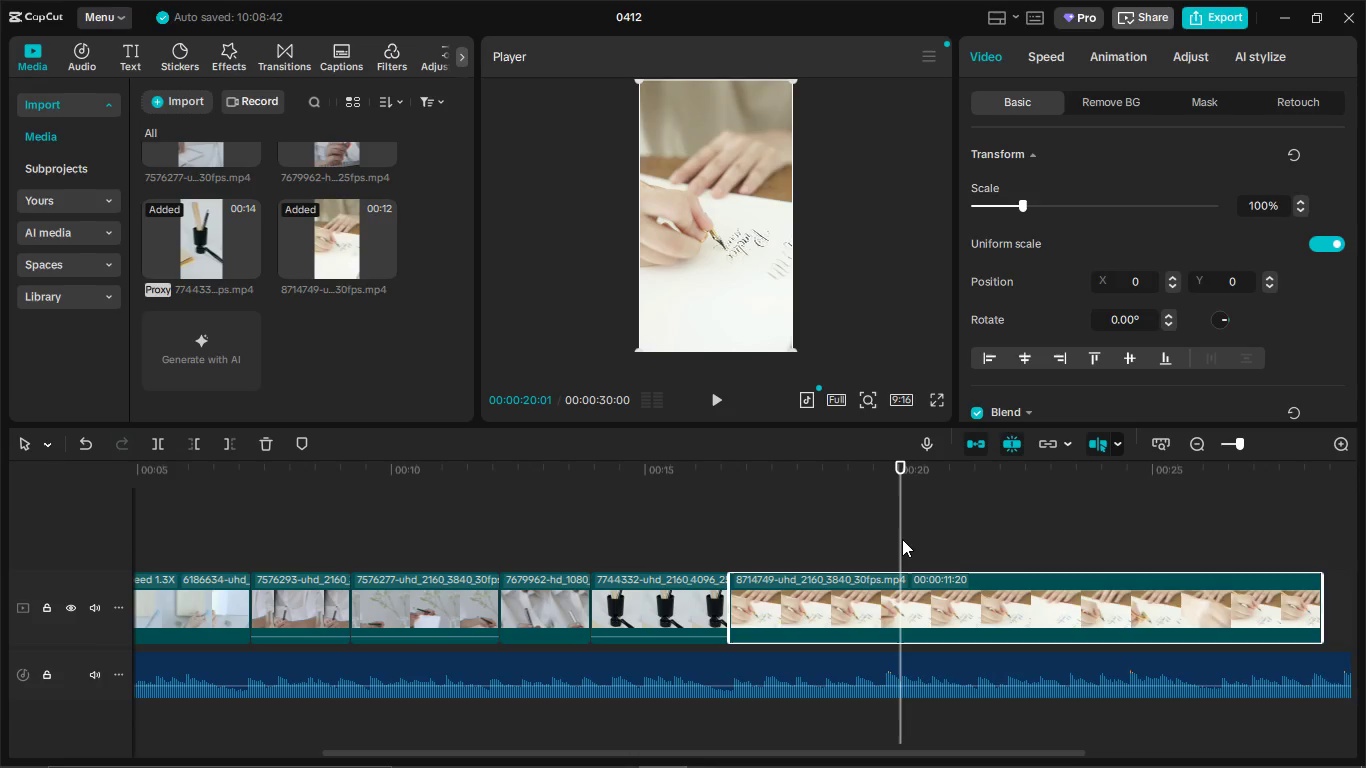 
key(Alt+AltLeft)
 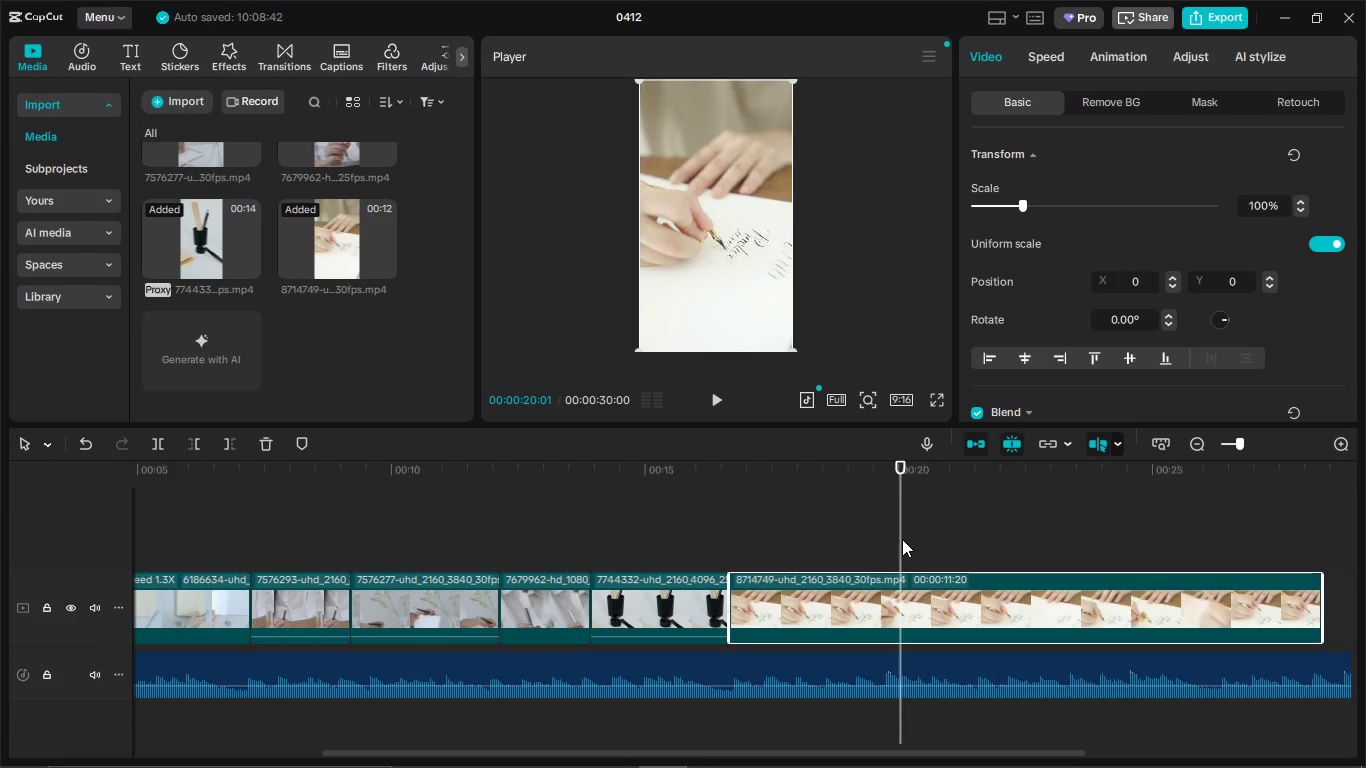 
key(Alt+Tab)
 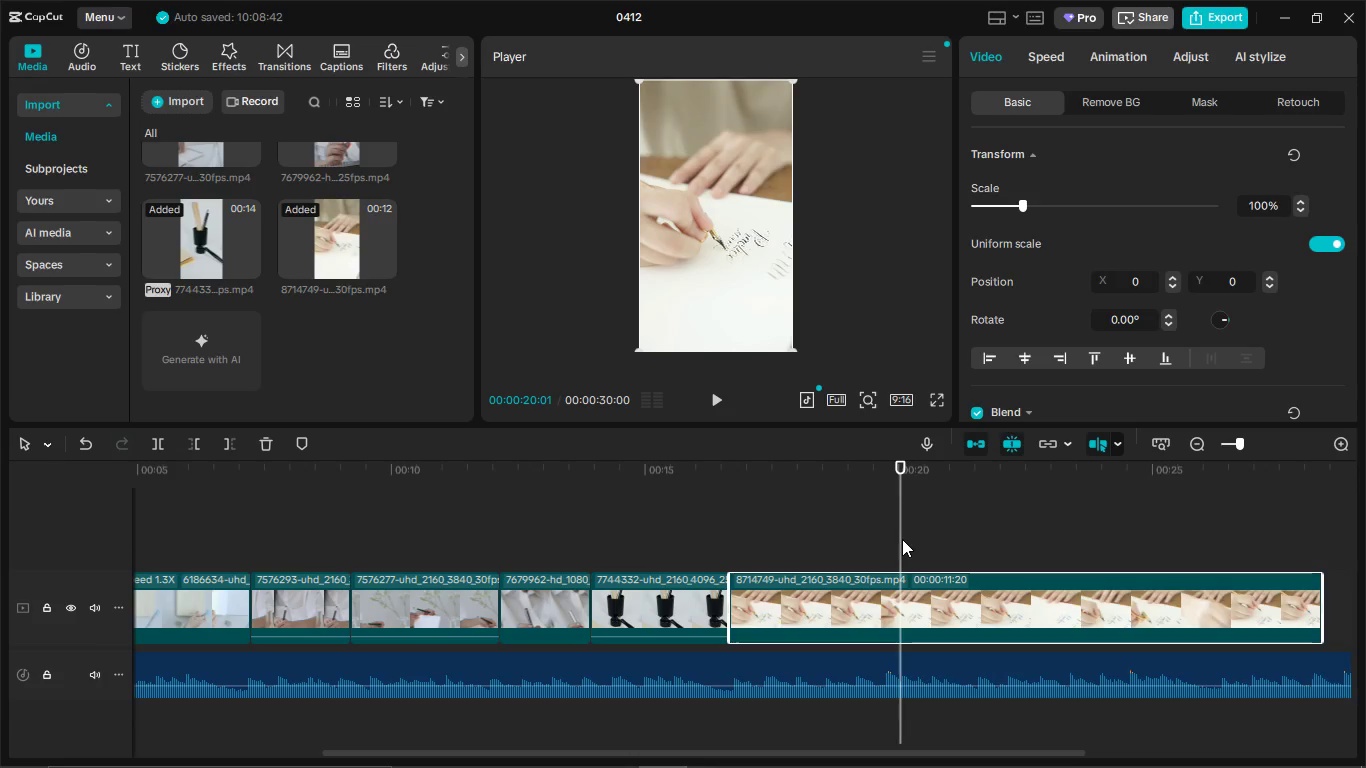 
left_click([624, 407])
 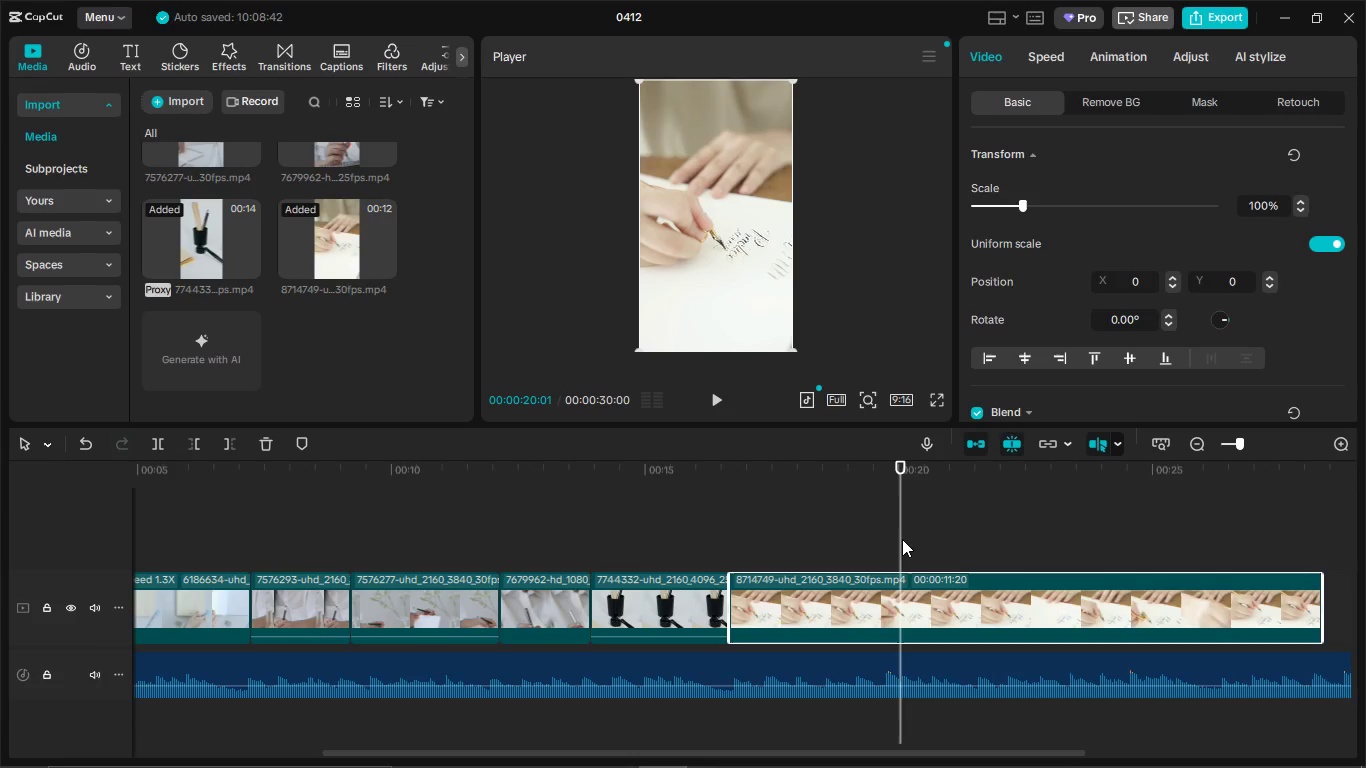 
key(Alt+Tab)
 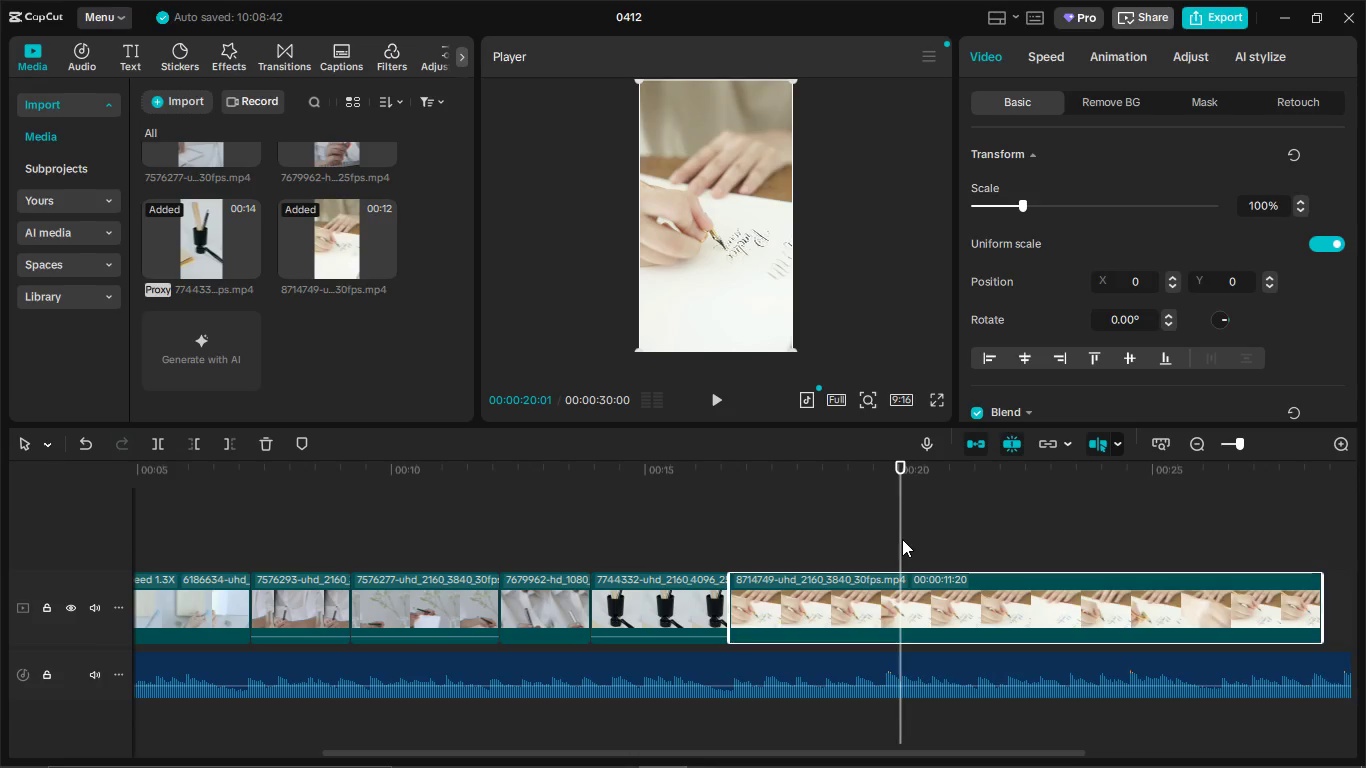 
key(Alt+Tab)
 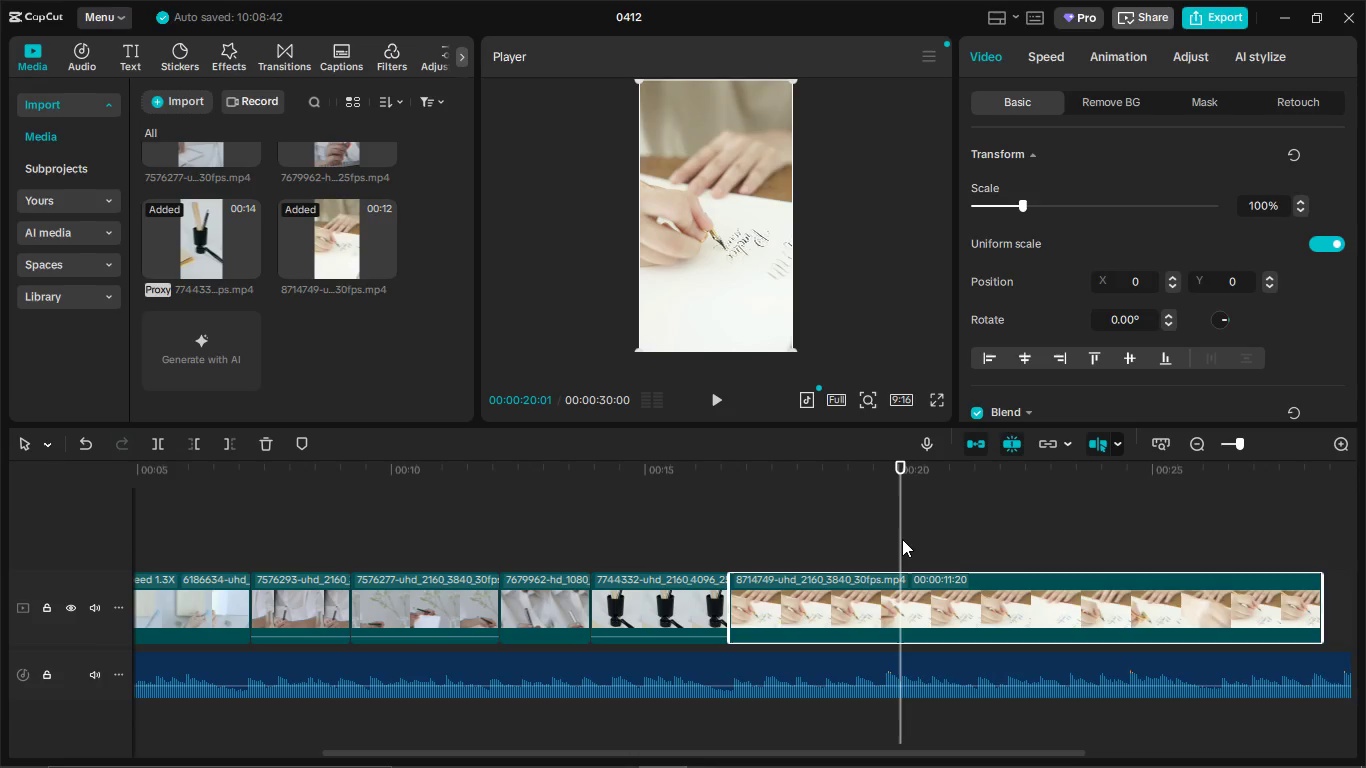 
key(Alt+Tab)
 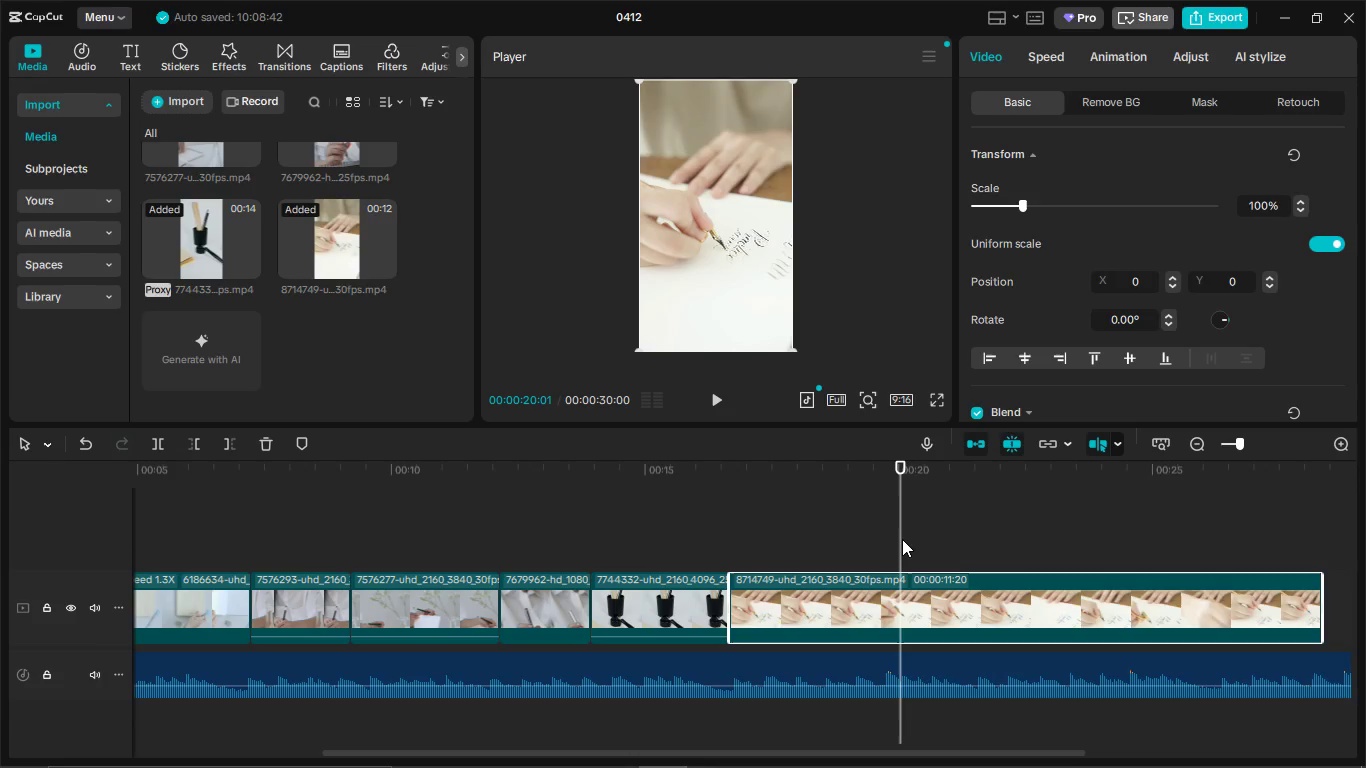 
key(Alt+Tab)
 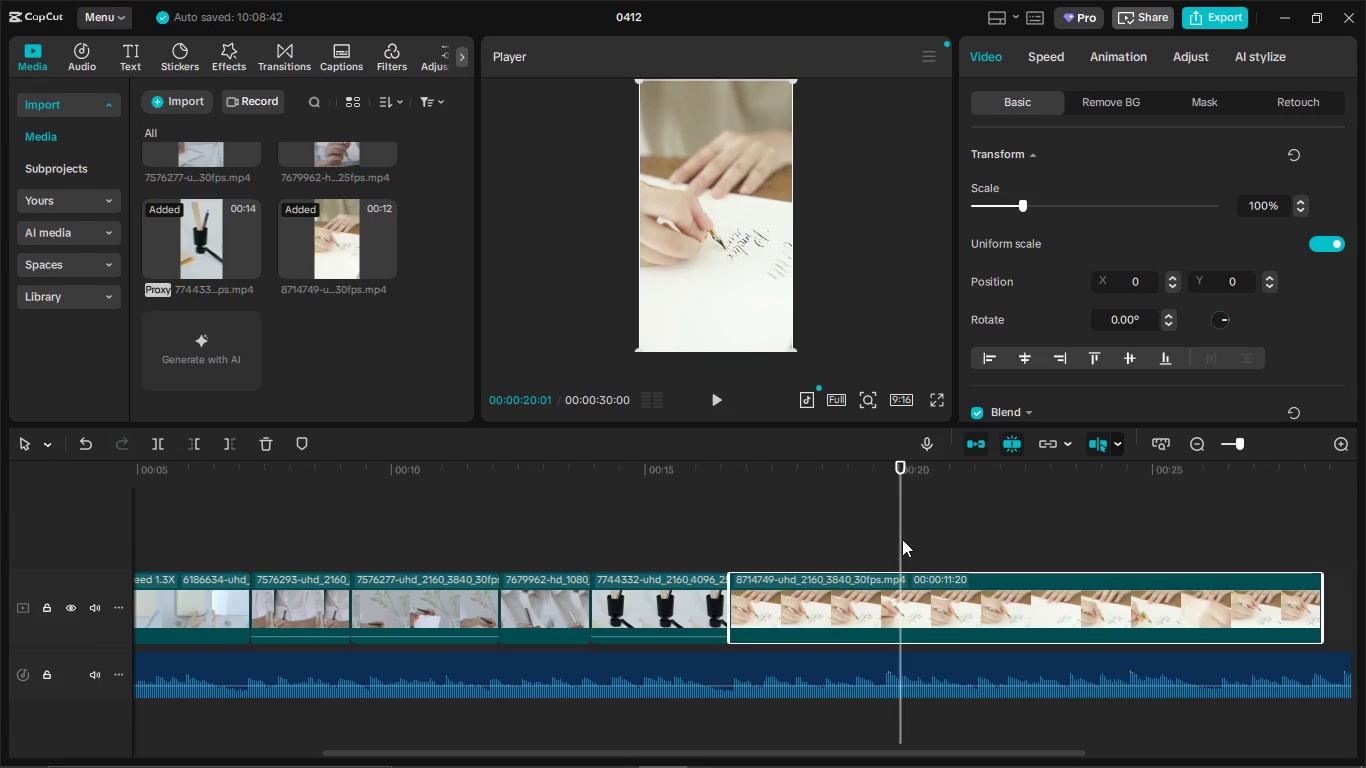 
left_click([424, 5])
 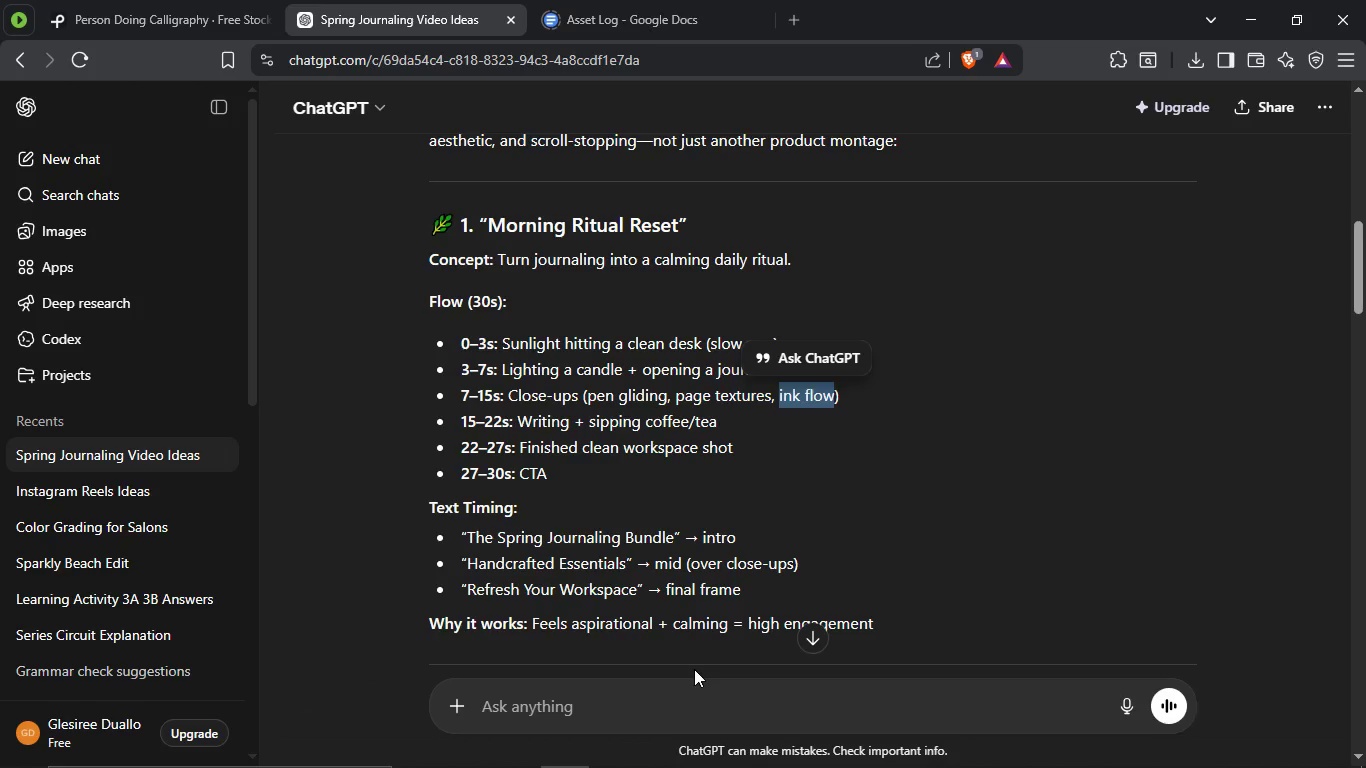 
key(Alt+AltLeft)
 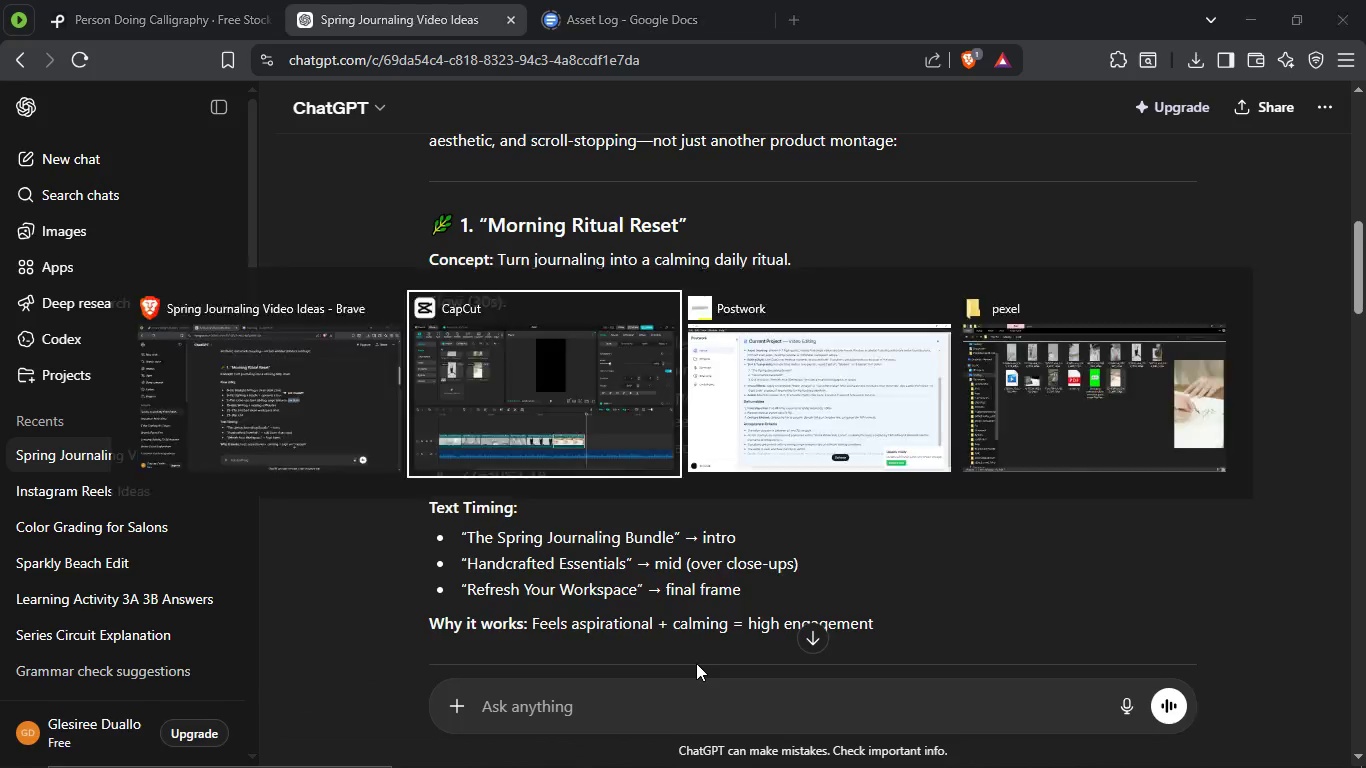 
key(Alt+Tab)
 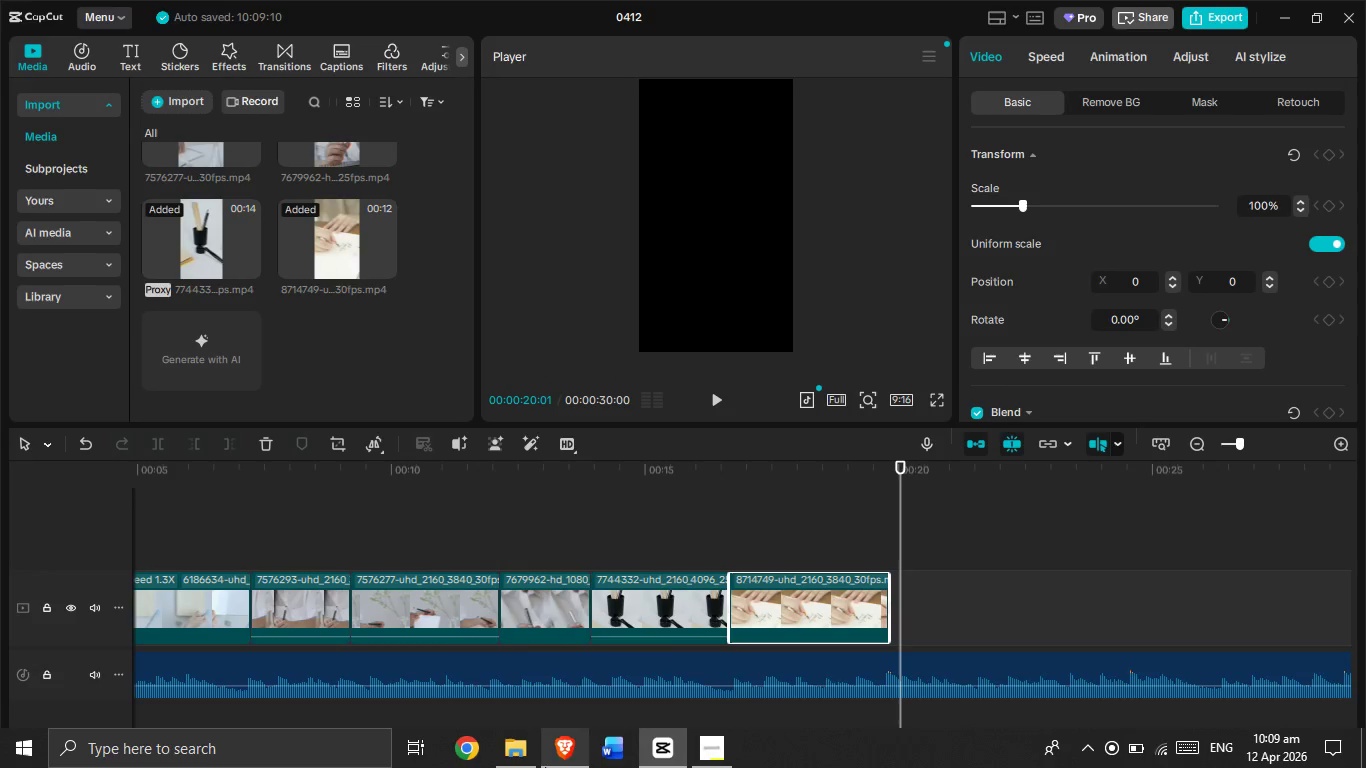 
left_click([561, 750])
 